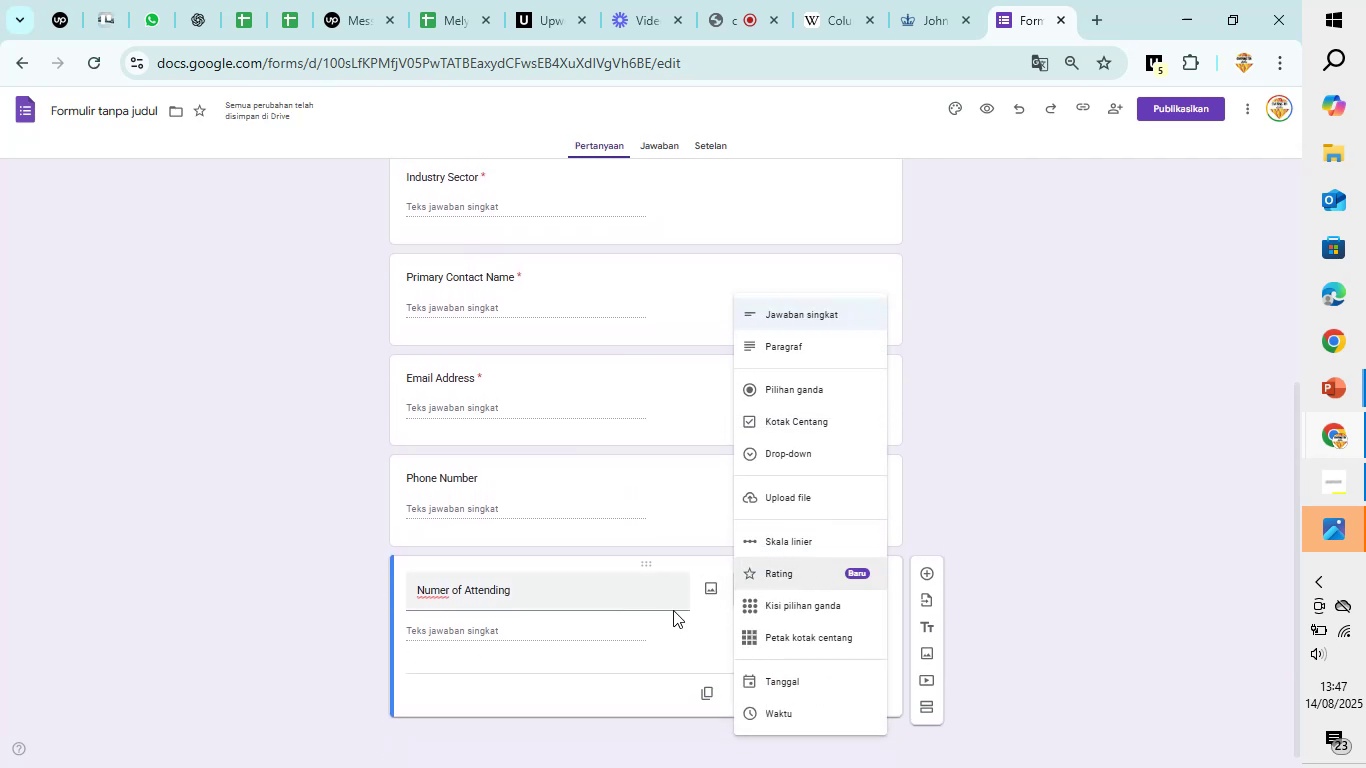 
left_click([669, 622])
 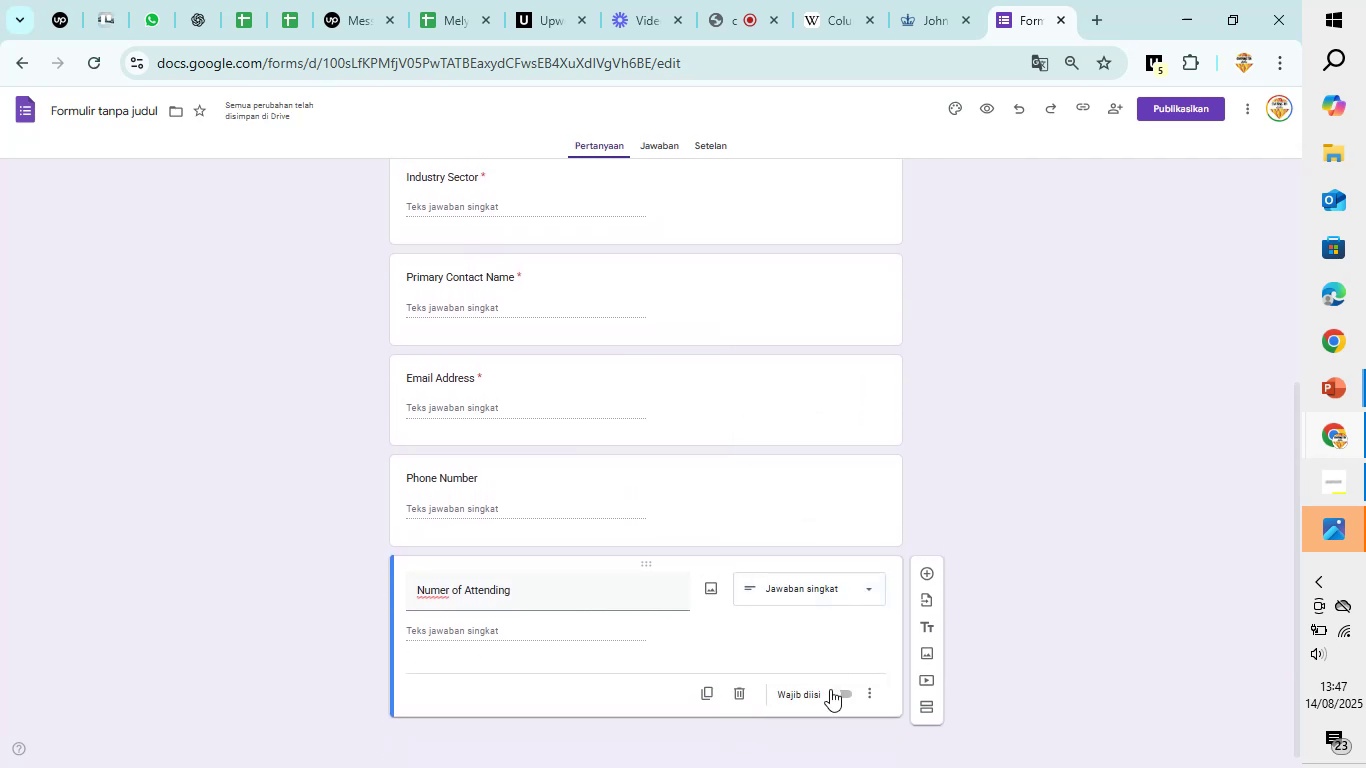 
left_click([834, 695])
 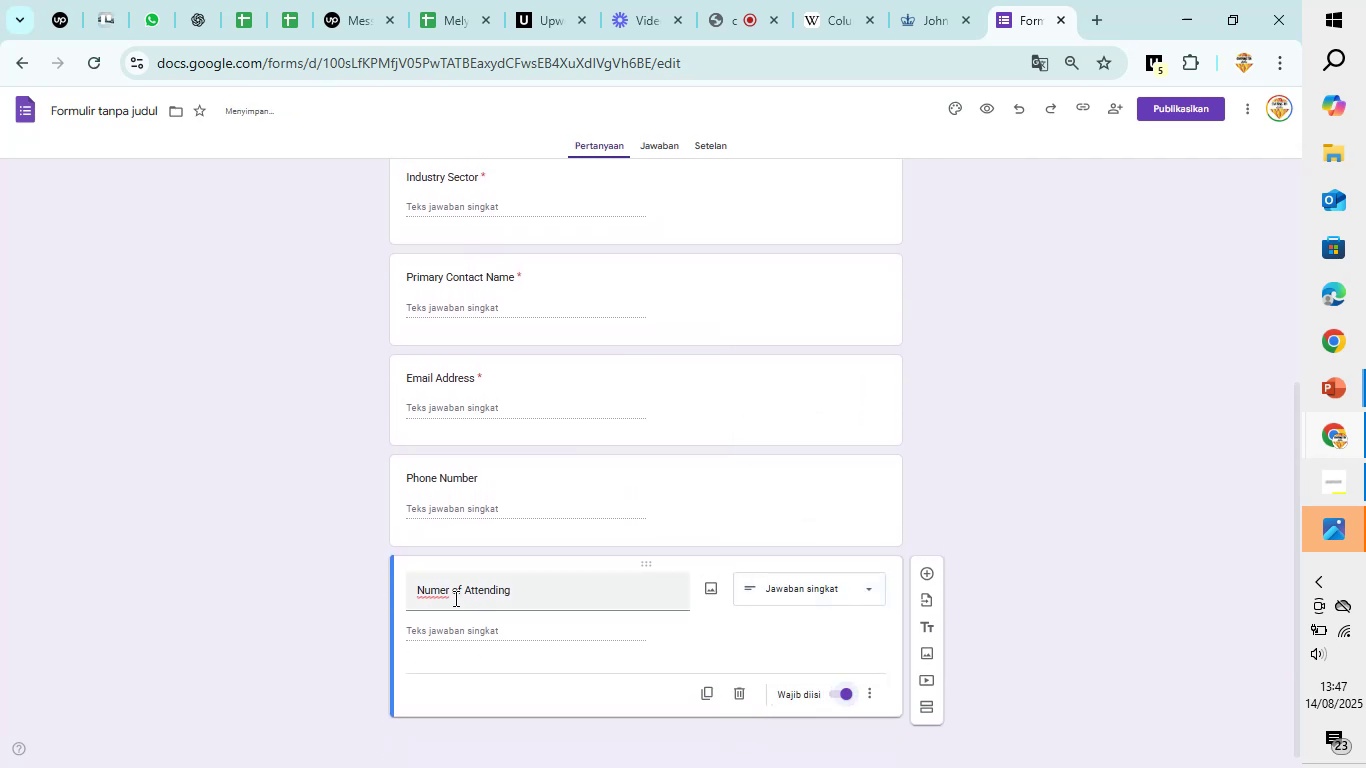 
left_click([438, 585])
 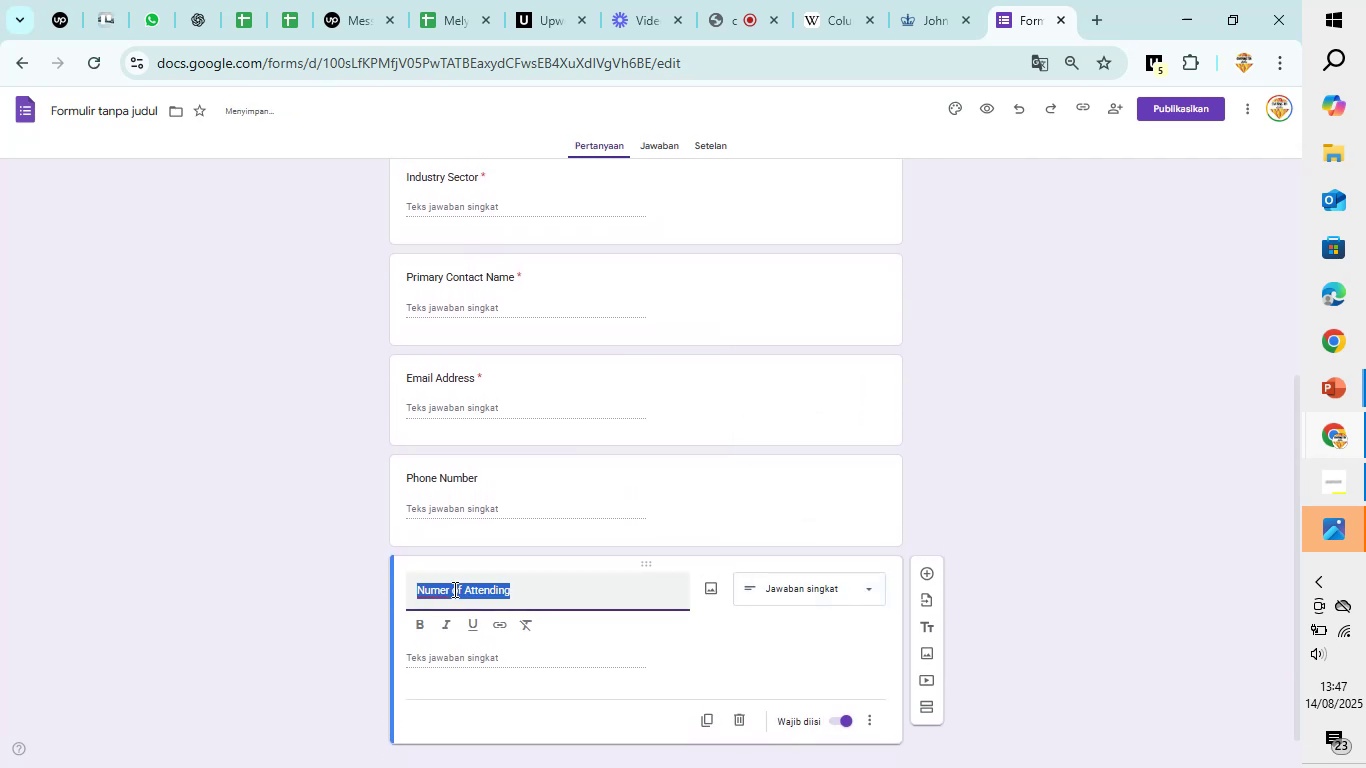 
left_click([453, 589])
 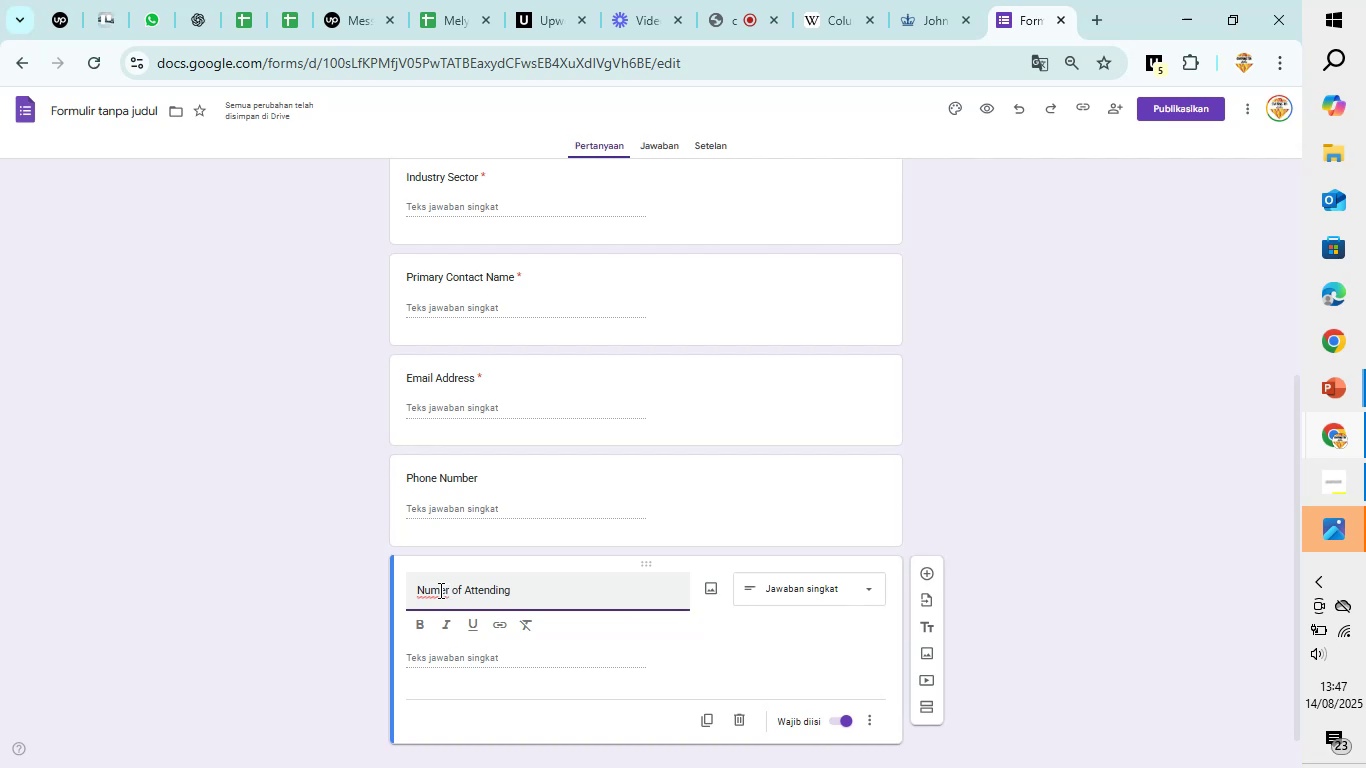 
left_click([437, 589])
 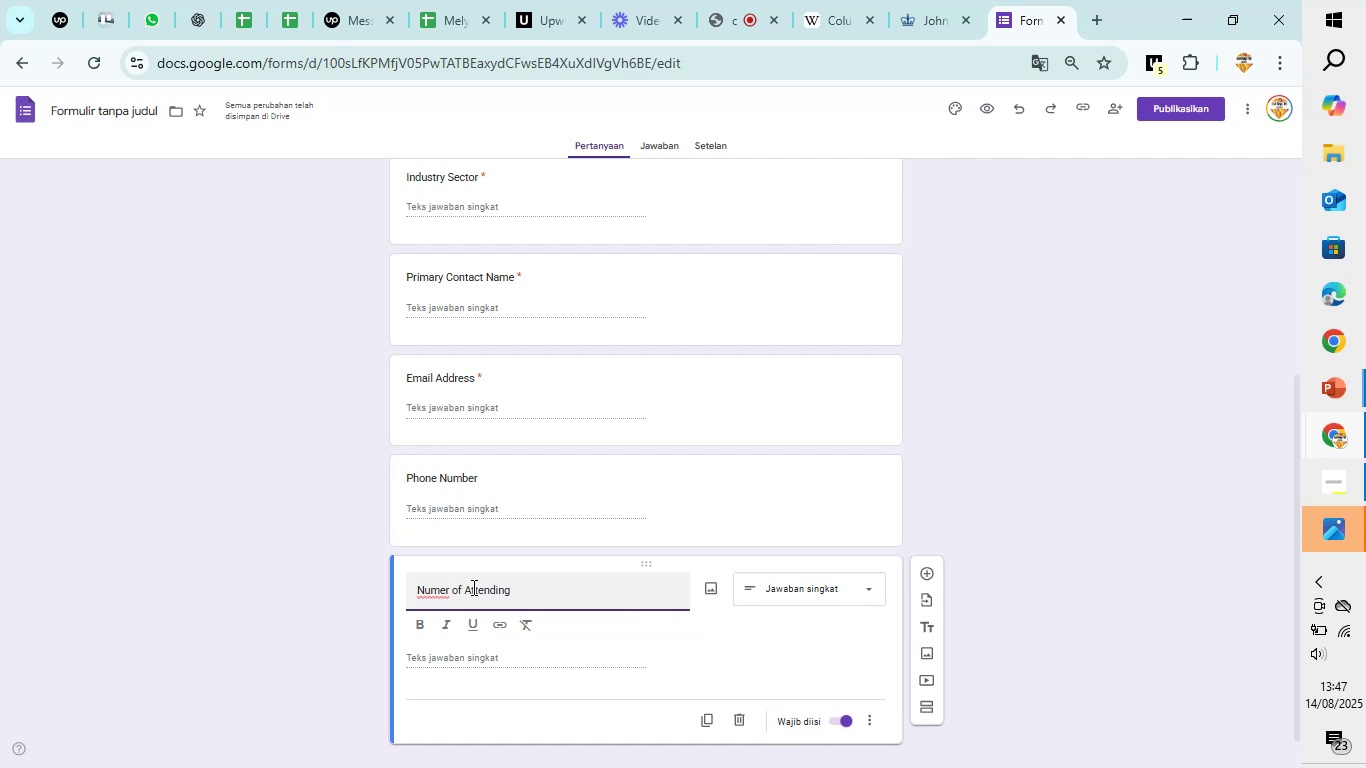 
key(B)
 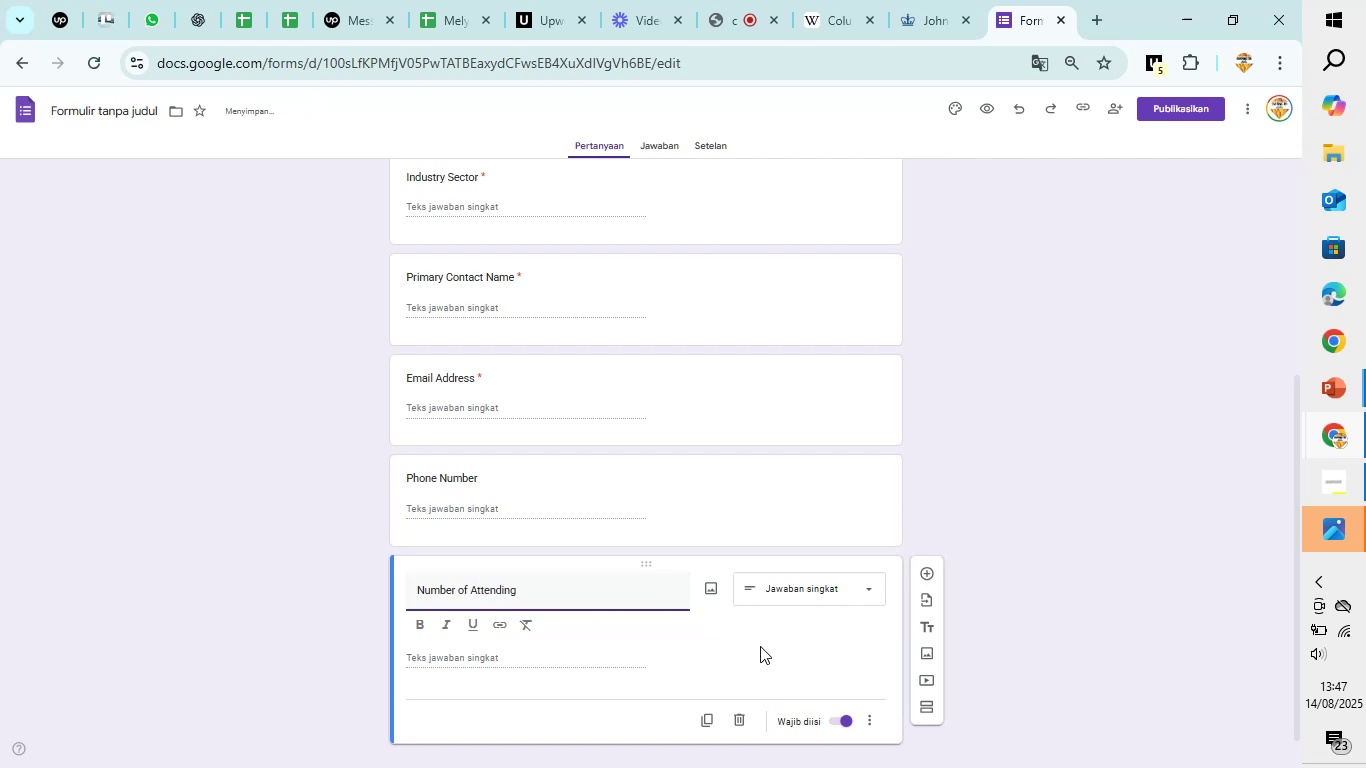 
left_click([768, 646])
 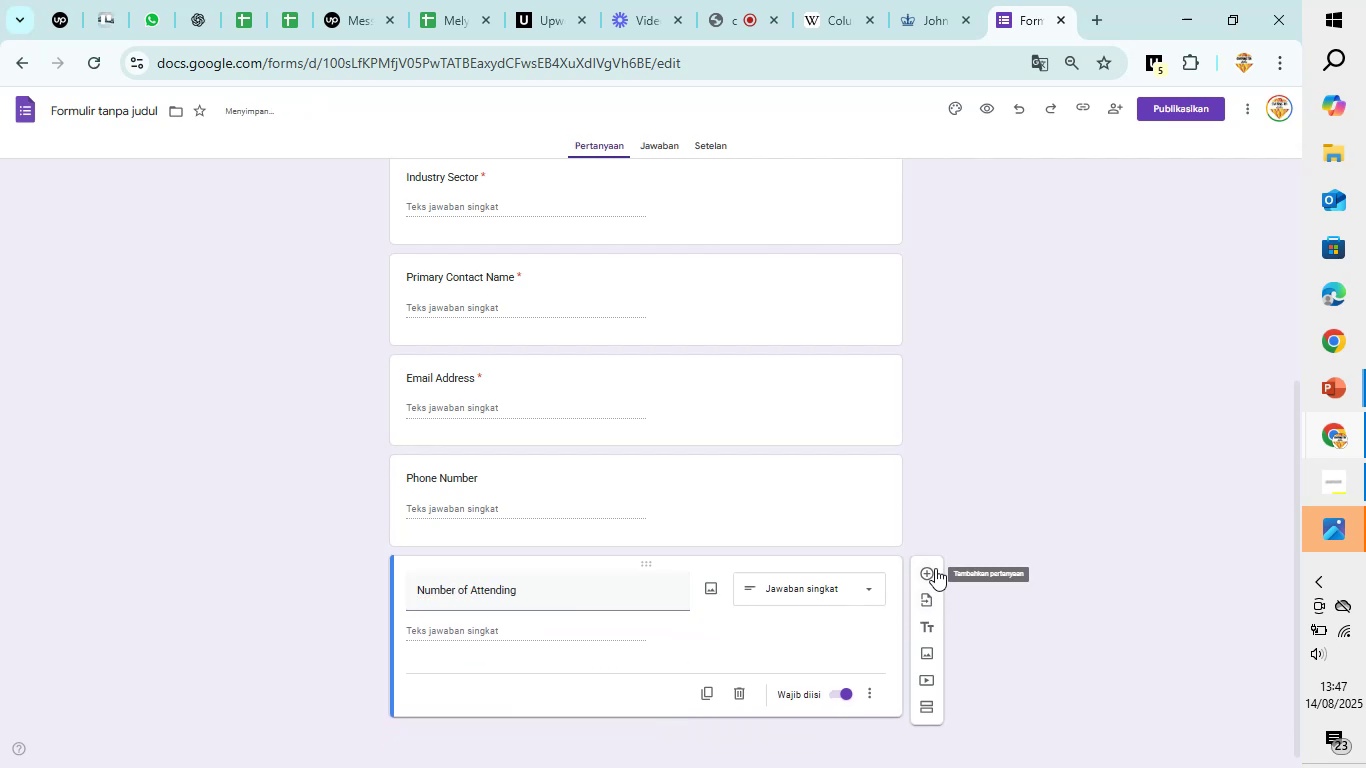 
left_click([934, 567])
 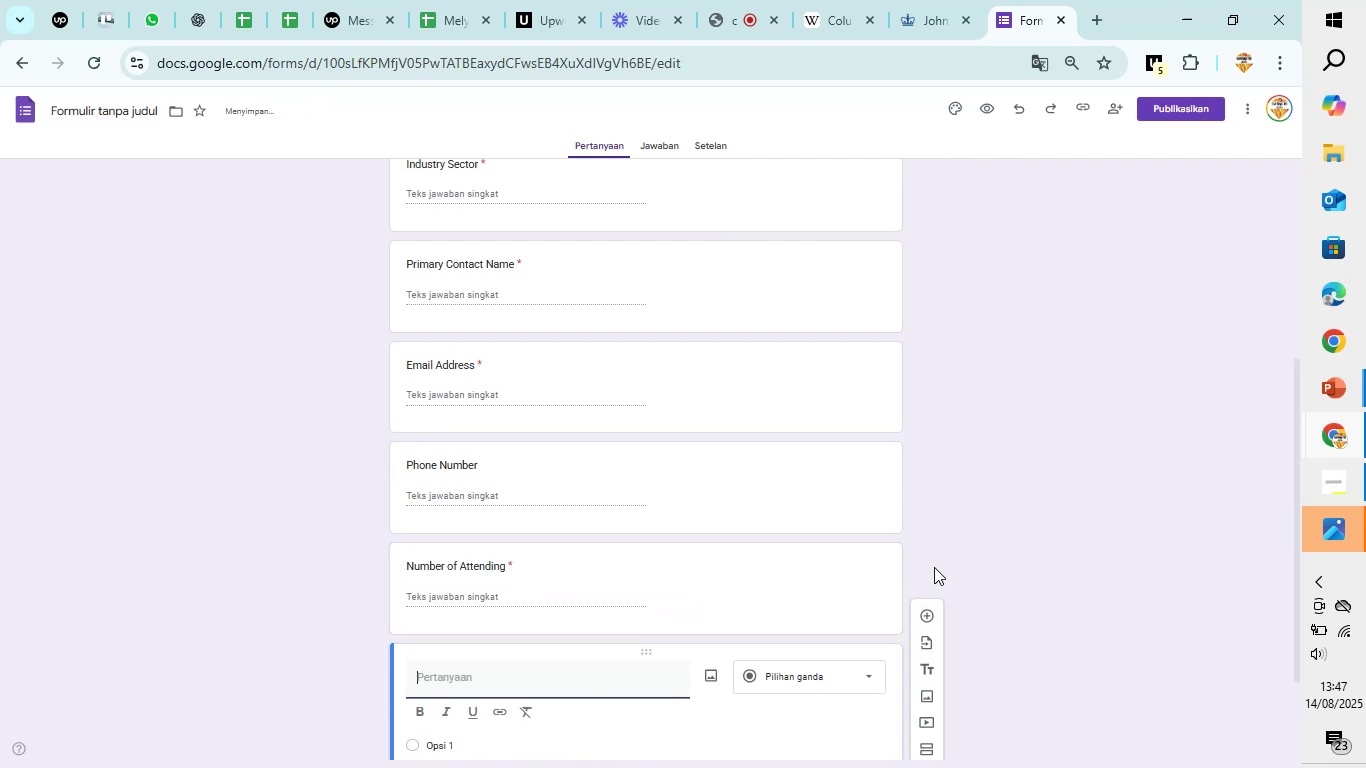 
scroll: coordinate [763, 572], scroll_direction: down, amount: 3.0
 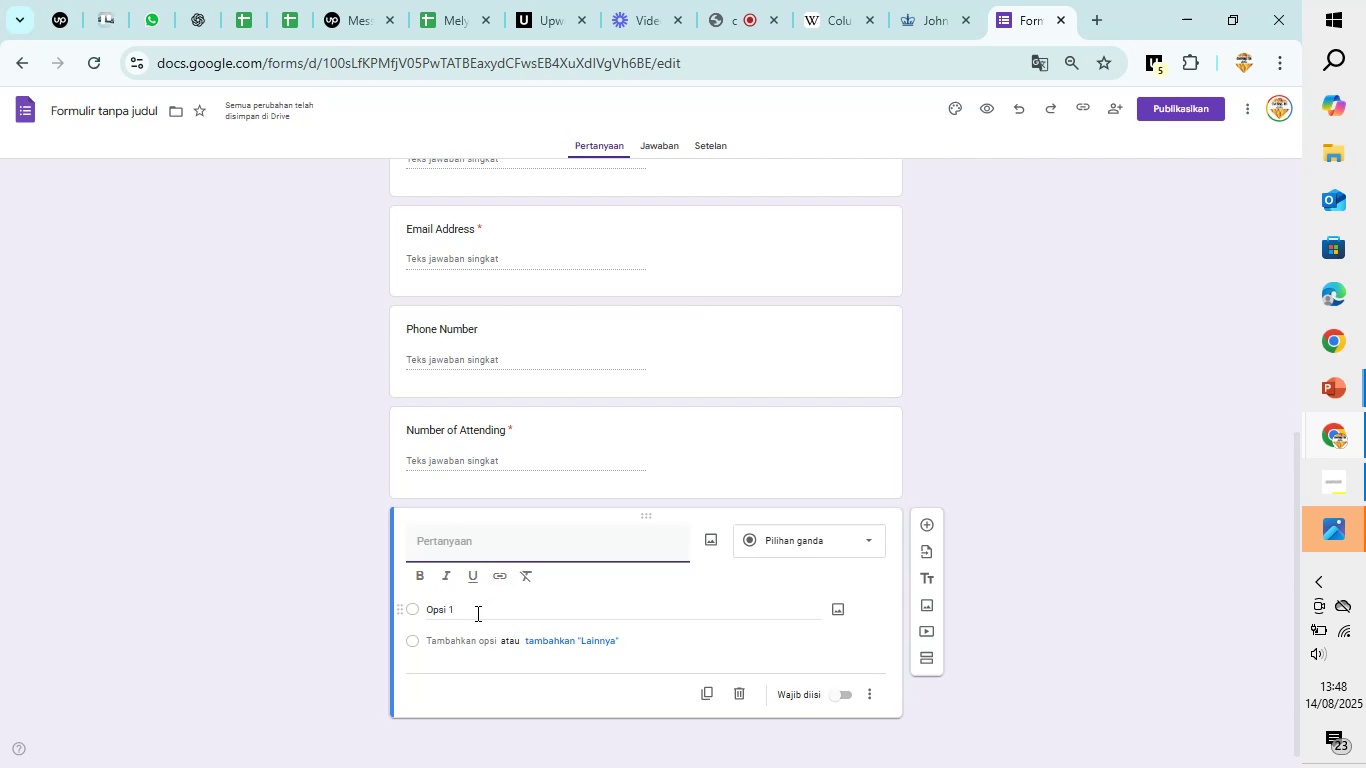 
wait(7.85)
 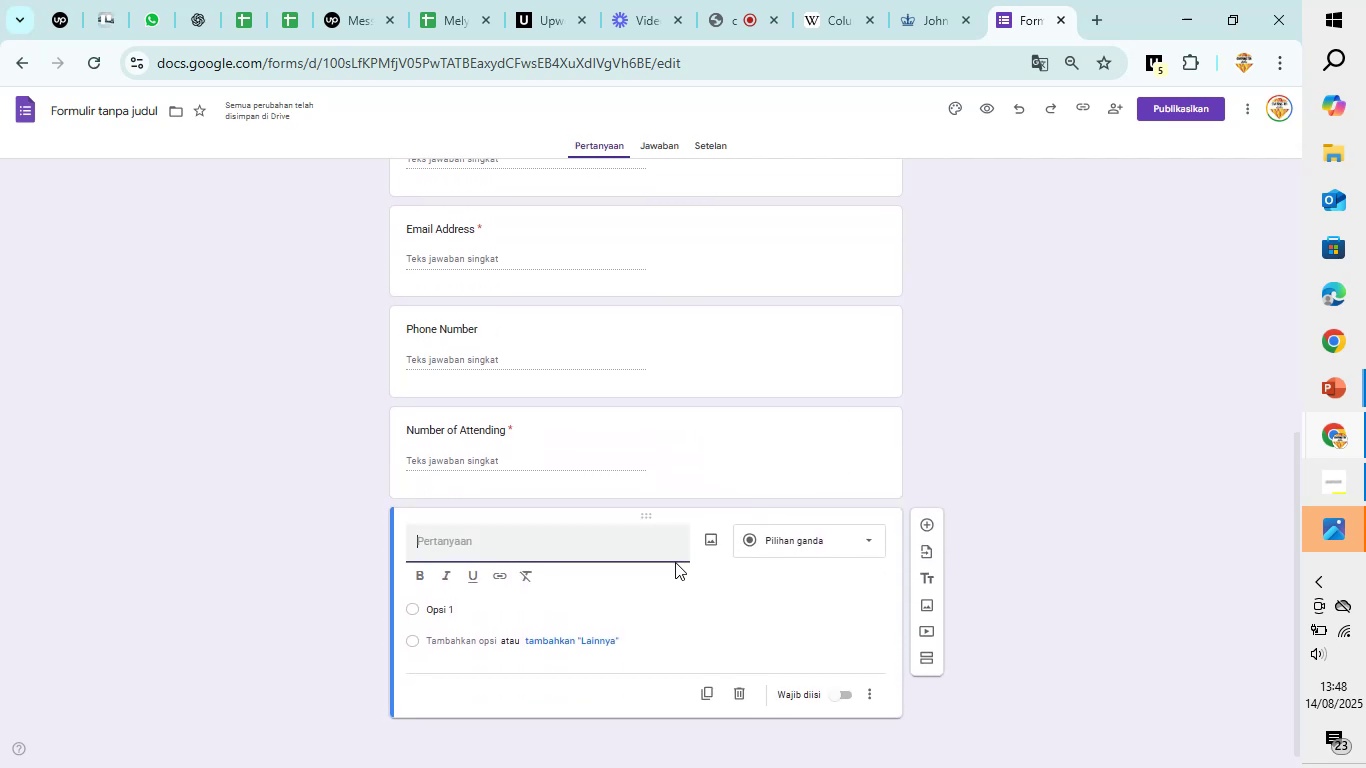 
type(Booth TYpe)
key(Backspace)
key(Backspace)
key(Backspace)
type(ype Preference)
 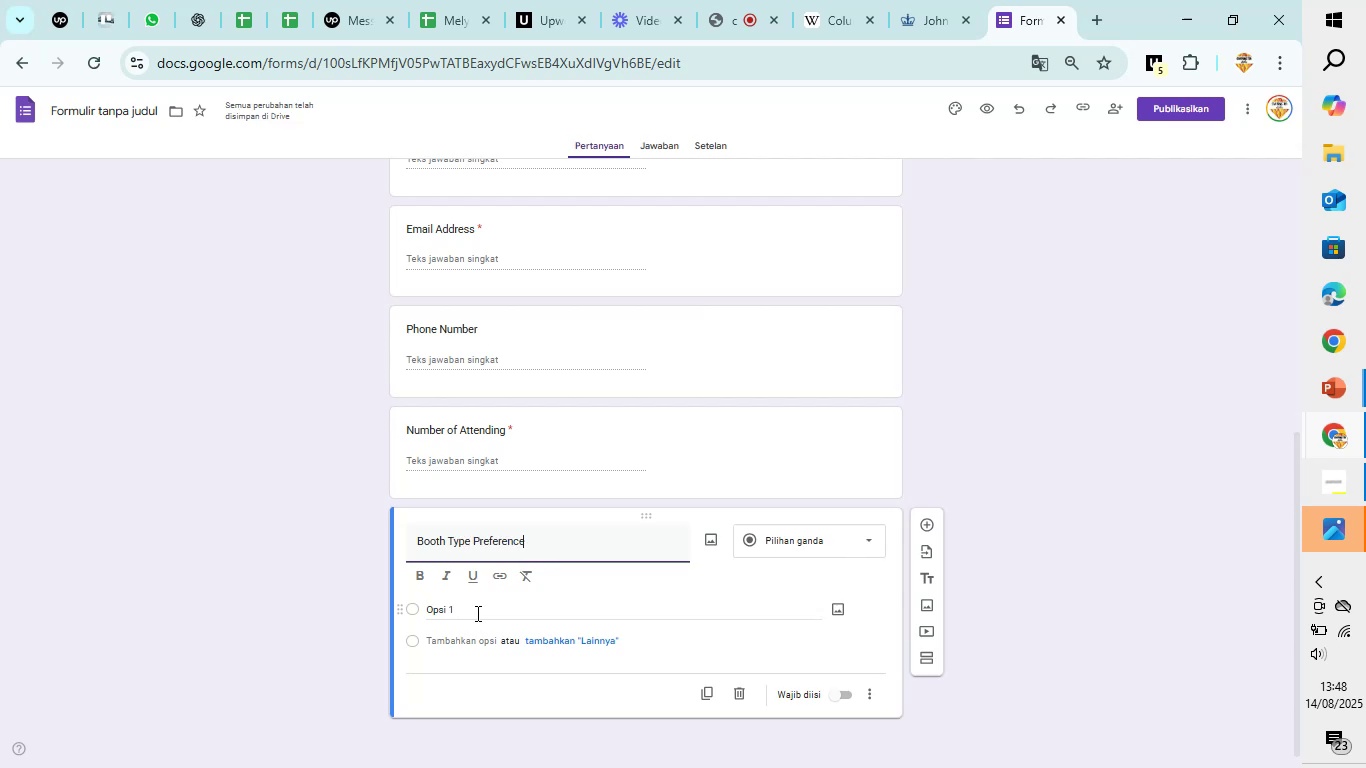 
left_click([795, 541])
 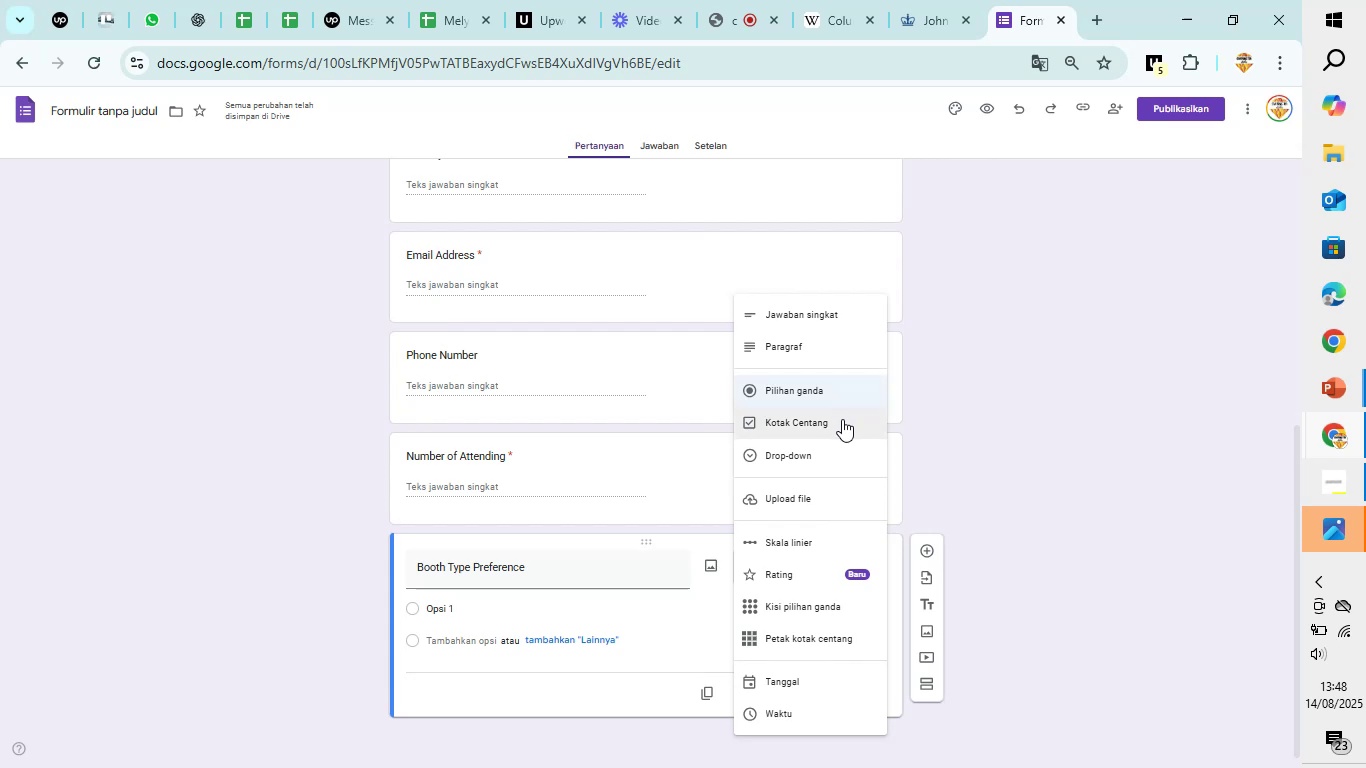 
left_click([852, 395])
 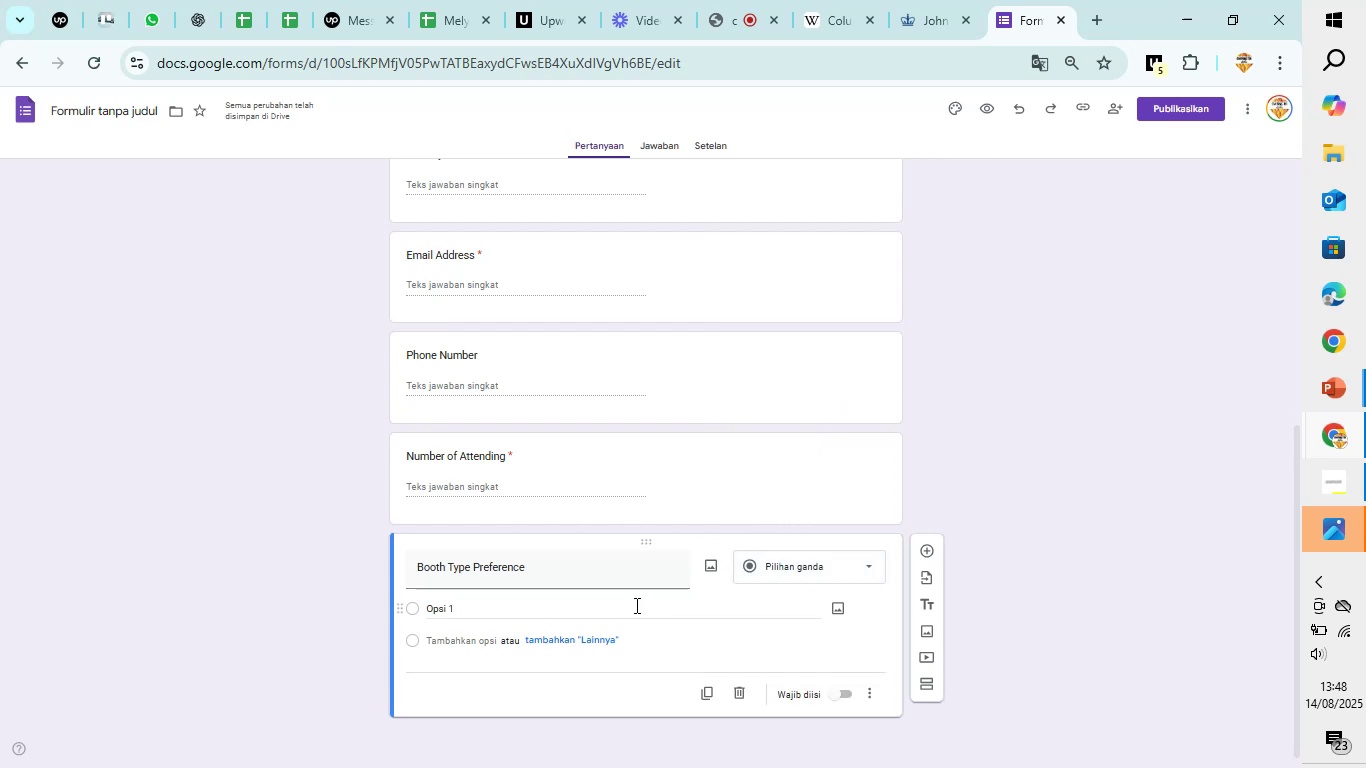 
scroll: coordinate [635, 605], scroll_direction: down, amount: 1.0
 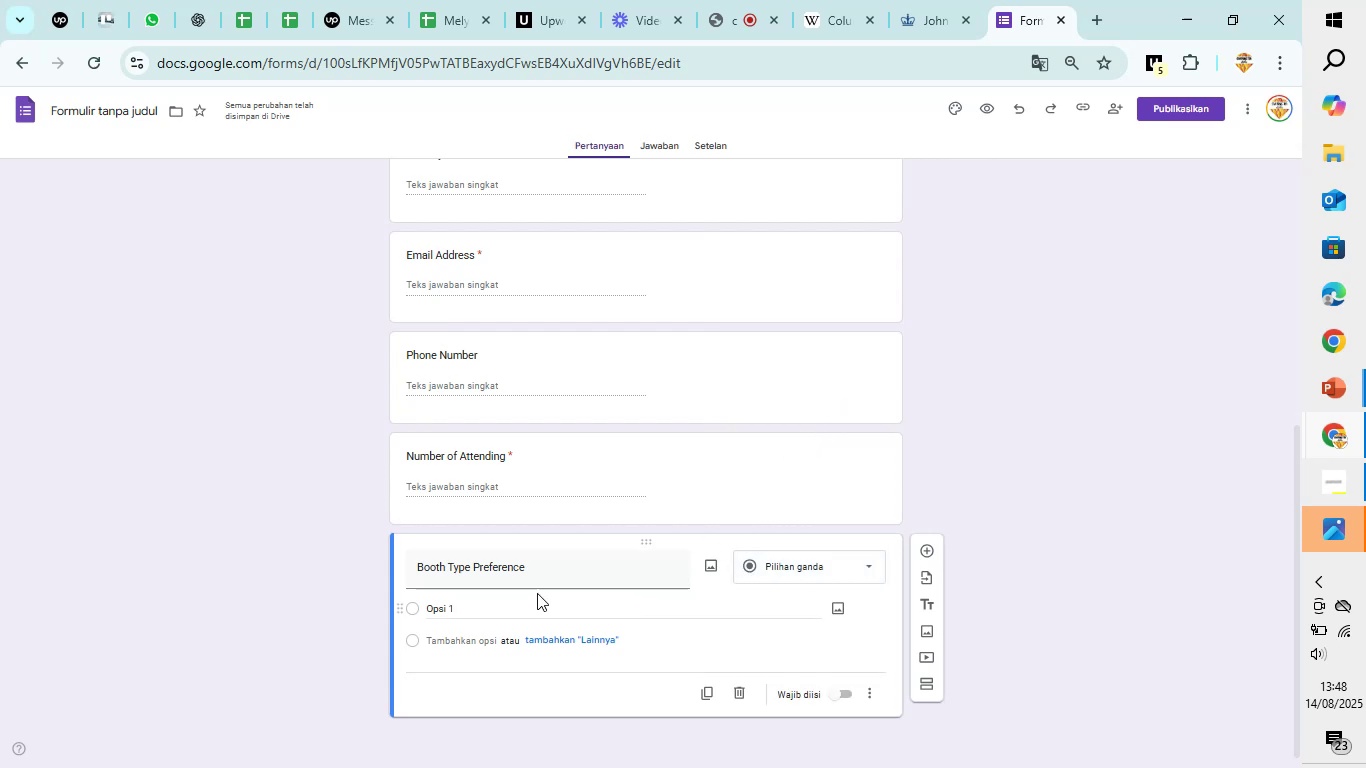 
left_click([483, 608])
 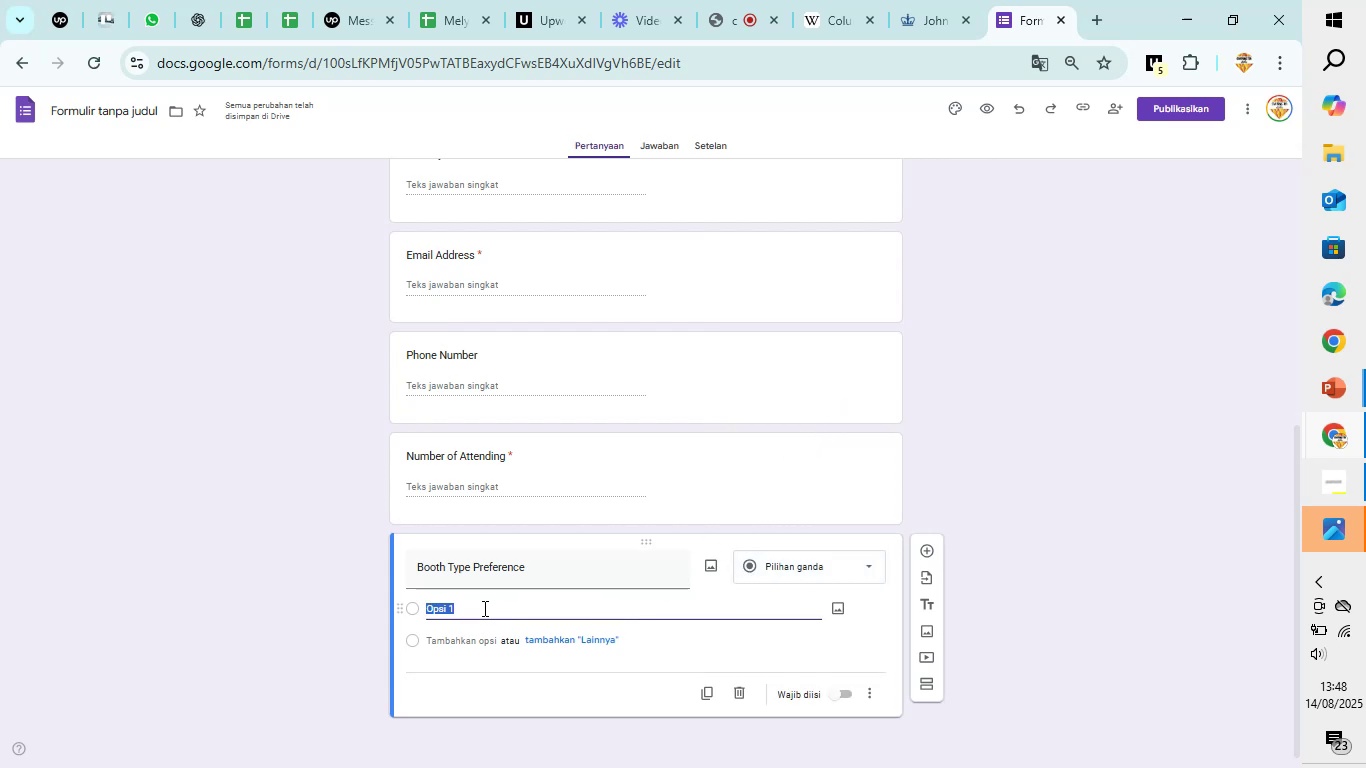 
type(Standars)
 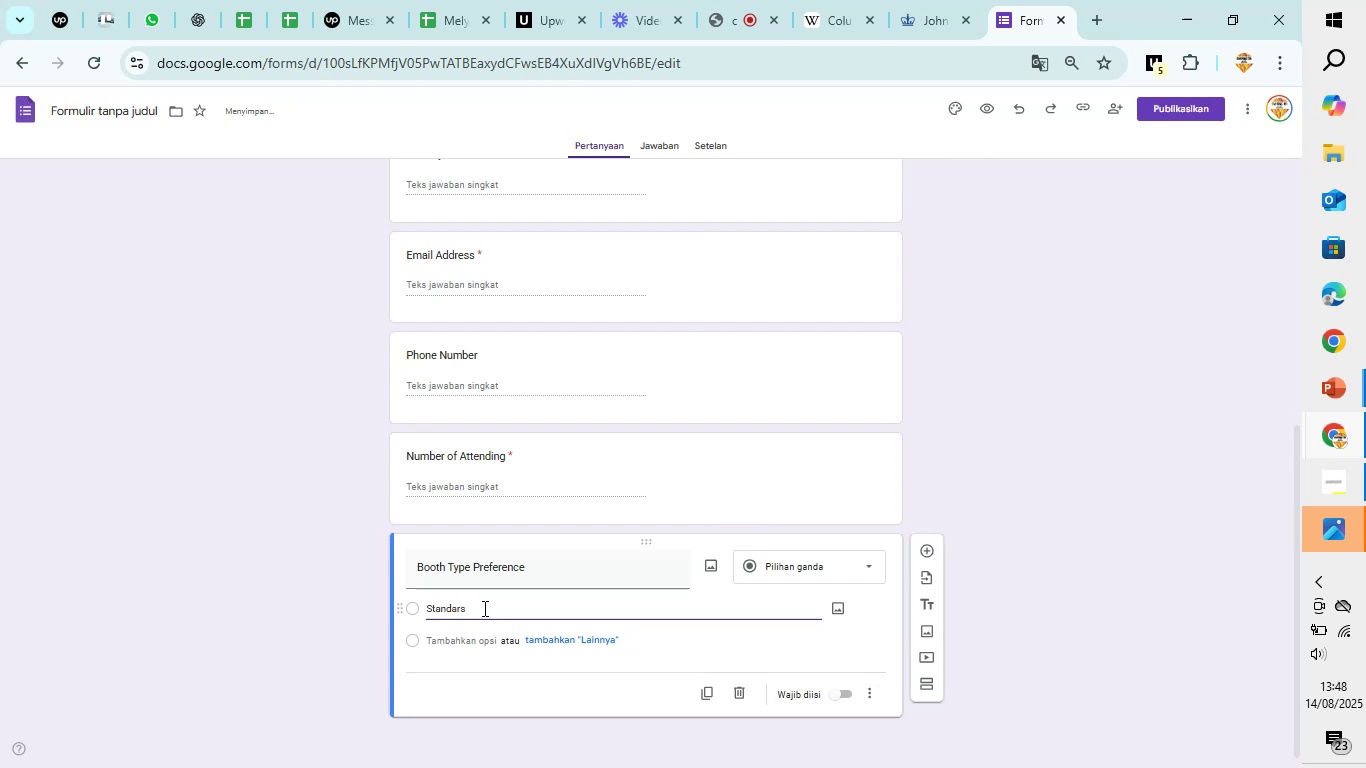 
key(ArrowDown)
 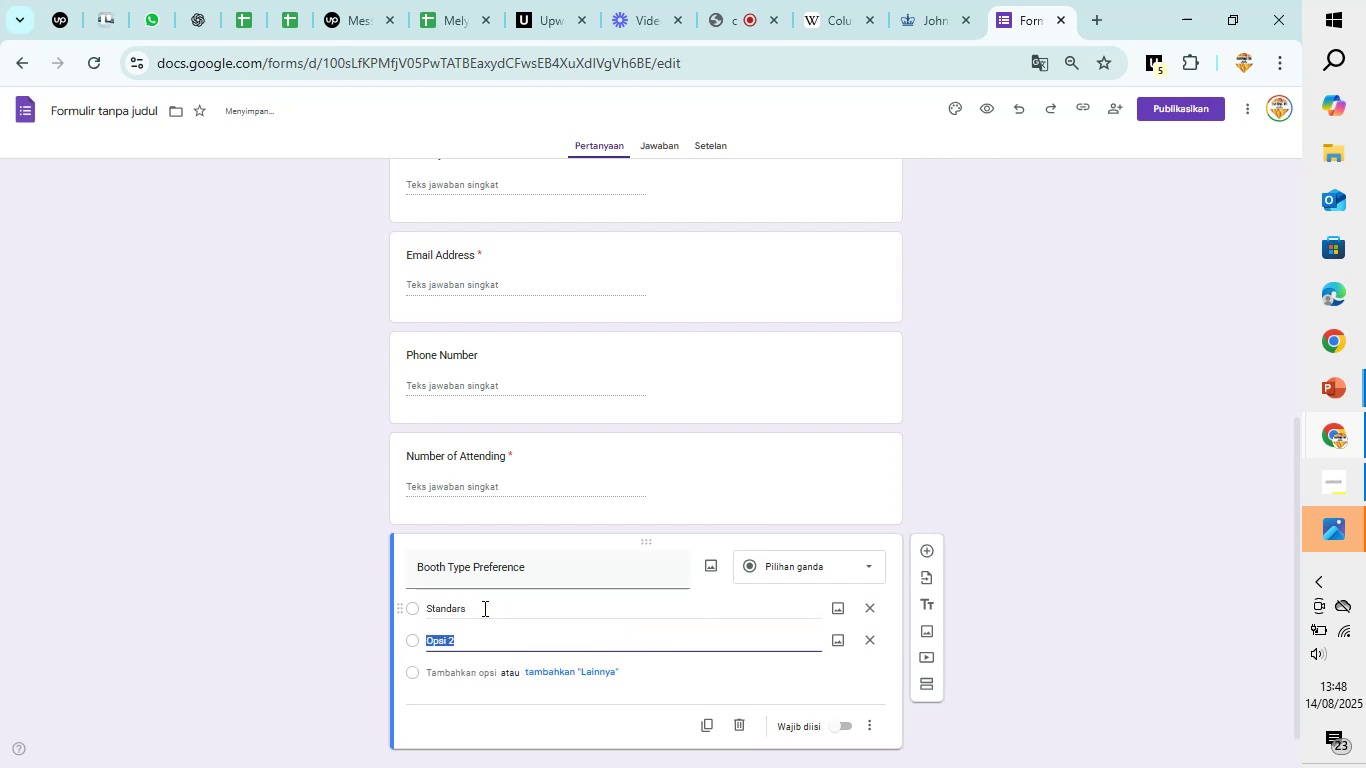 
type(Premium)
 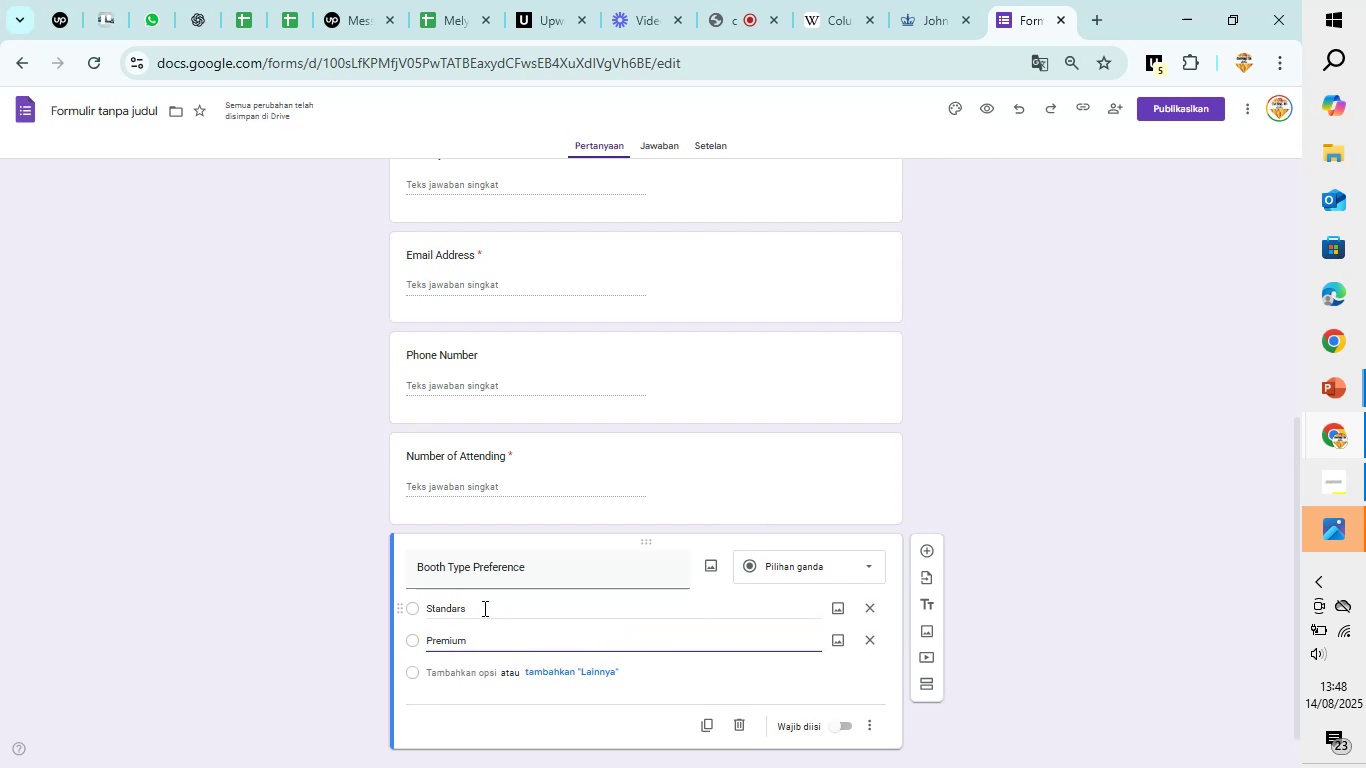 
key(ArrowDown)
 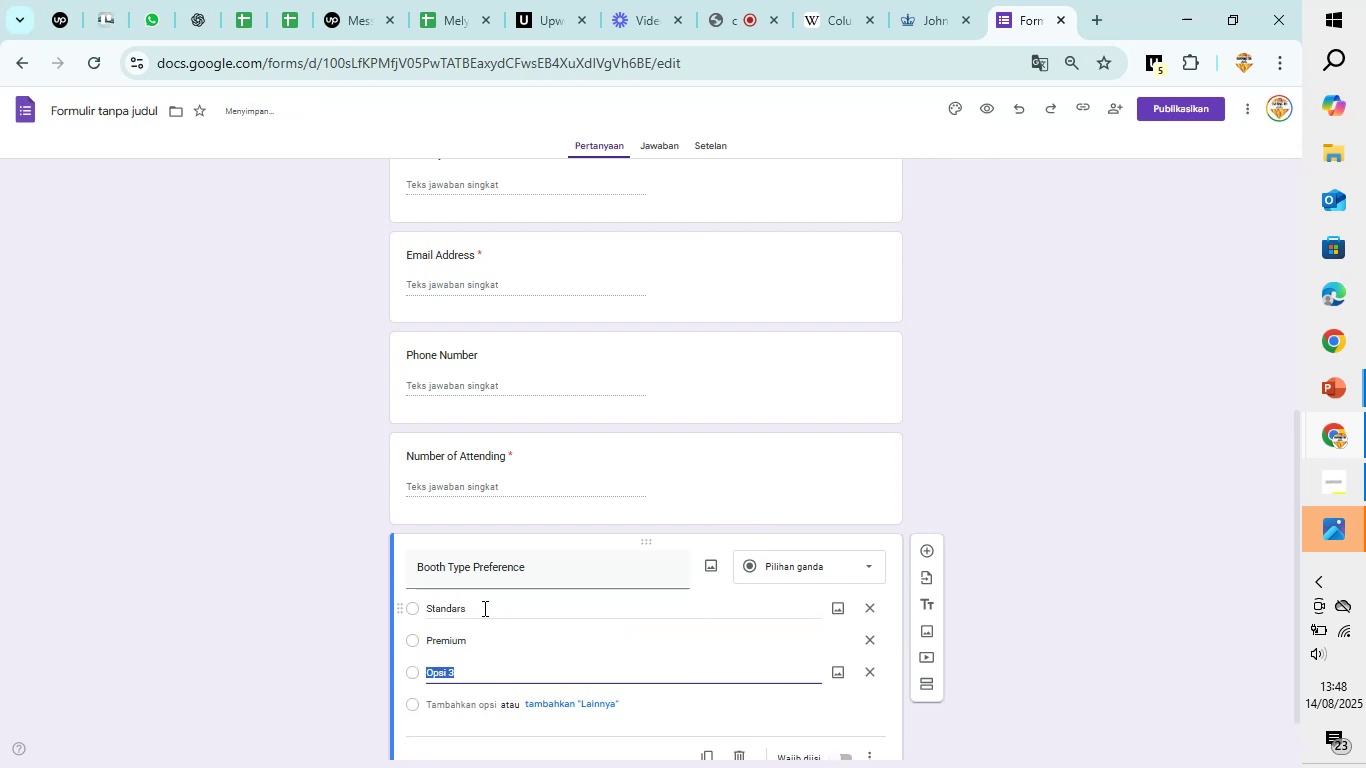 
type(Corner b)
key(Backspace)
type(Booth)
 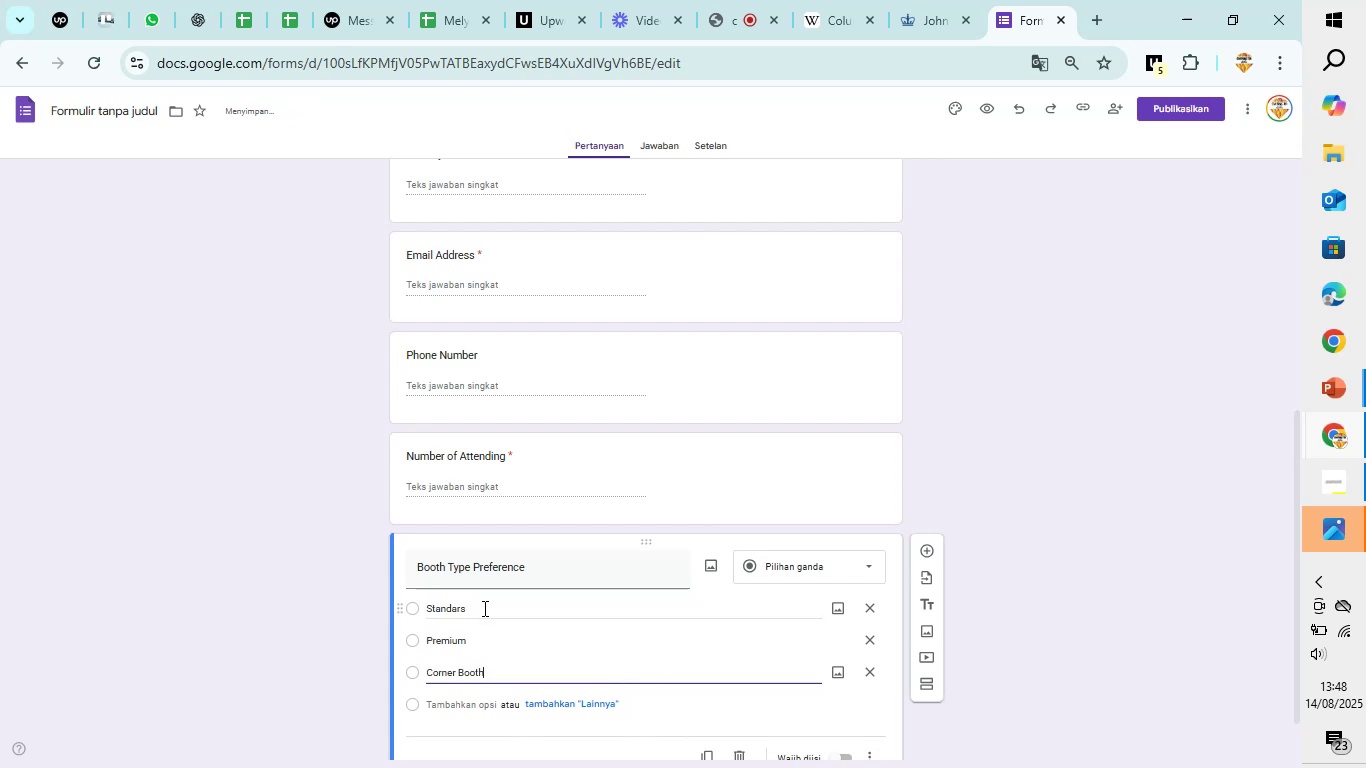 
scroll: coordinate [792, 542], scroll_direction: down, amount: 2.0
 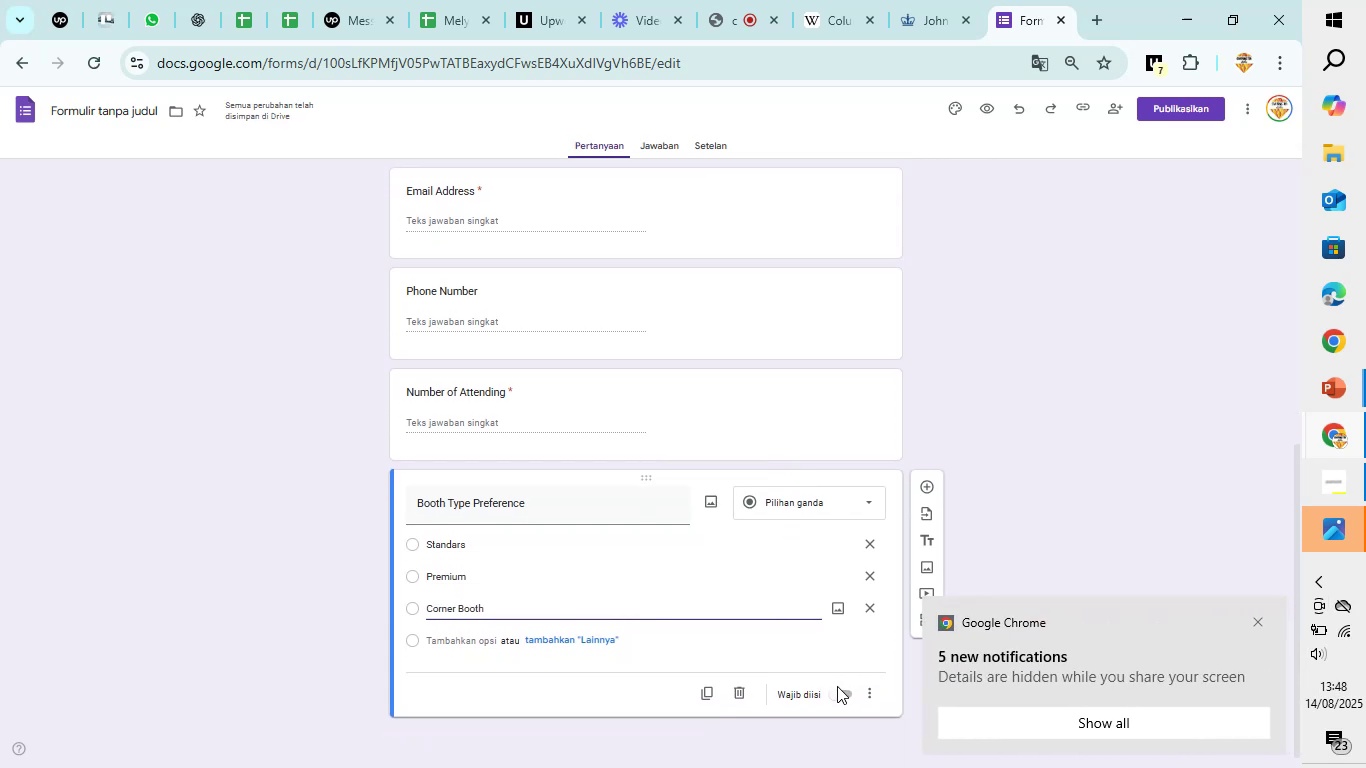 
left_click([836, 691])
 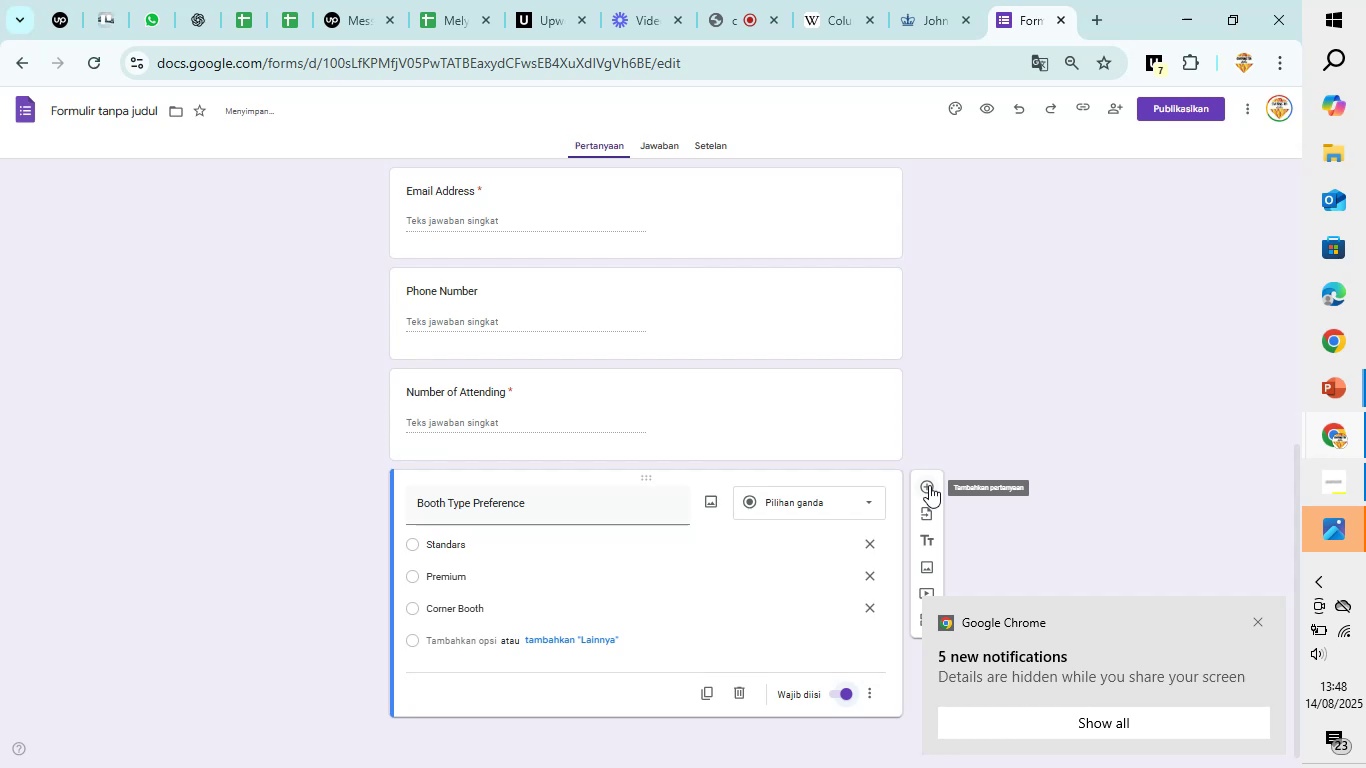 
left_click([929, 485])
 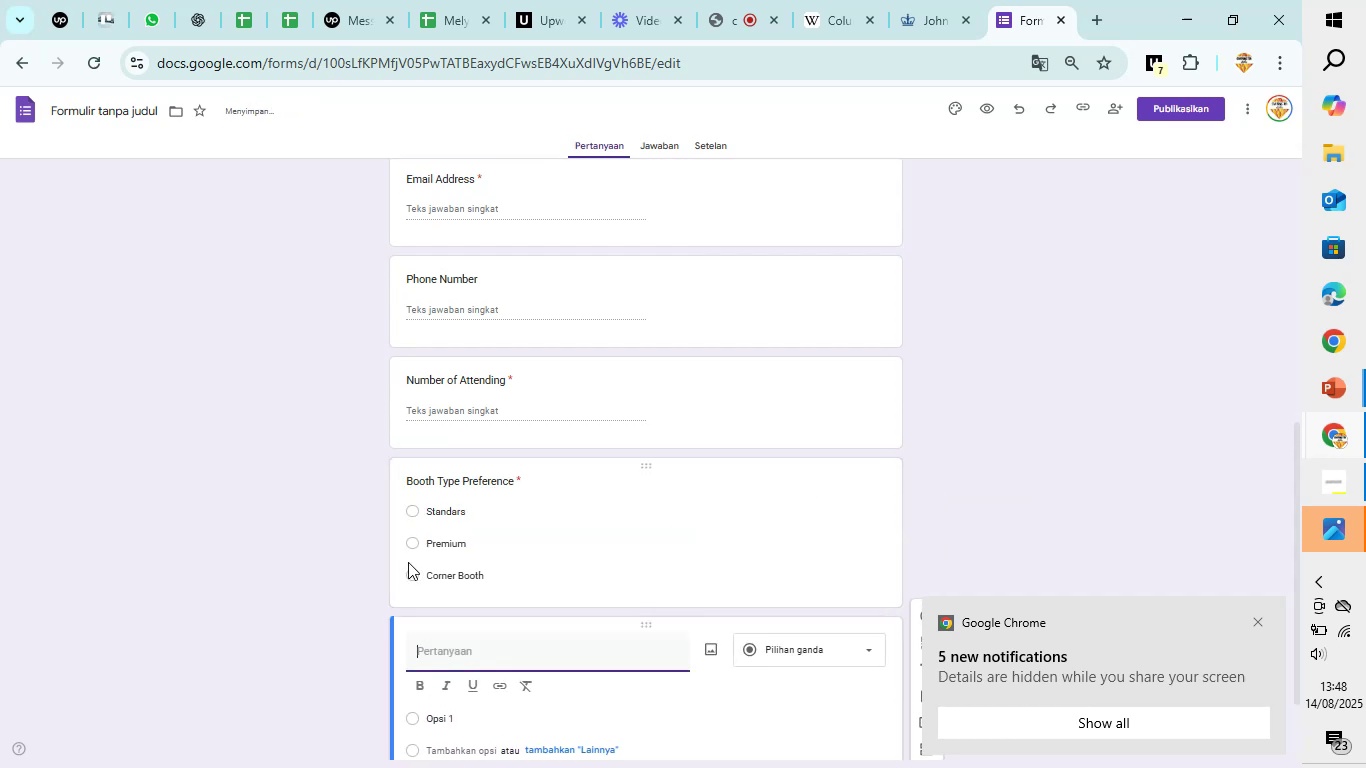 
scroll: coordinate [599, 548], scroll_direction: down, amount: 2.0
 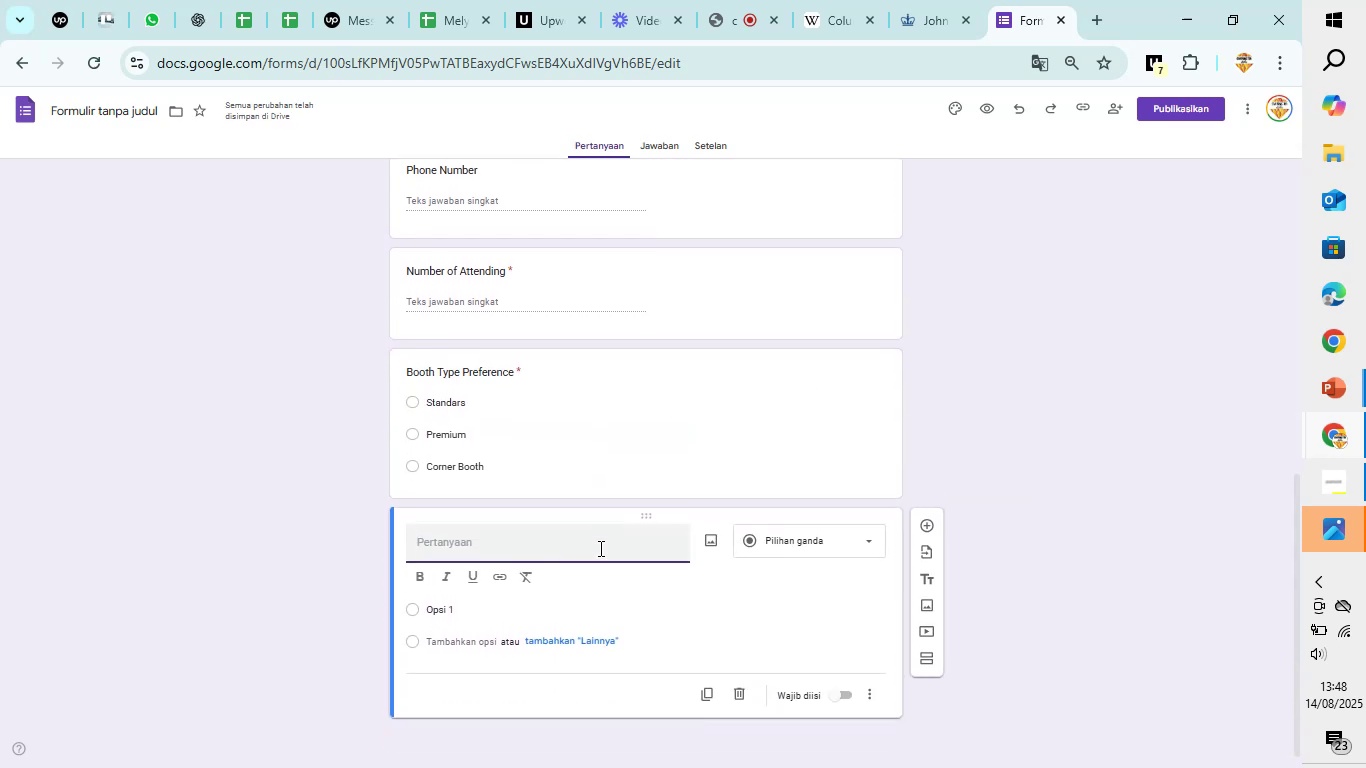 
scroll: coordinate [613, 515], scroll_direction: up, amount: 1.0
 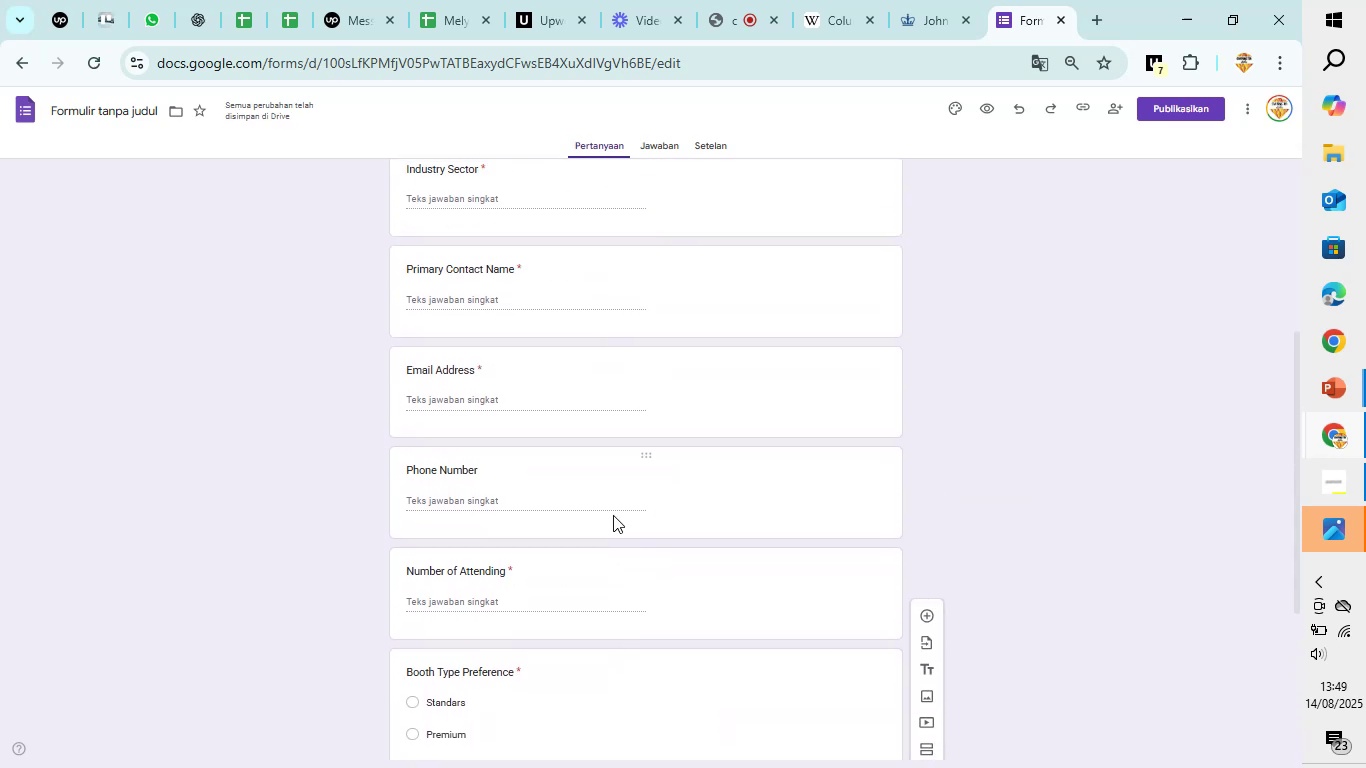 
scroll: coordinate [613, 515], scroll_direction: down, amount: 6.0
 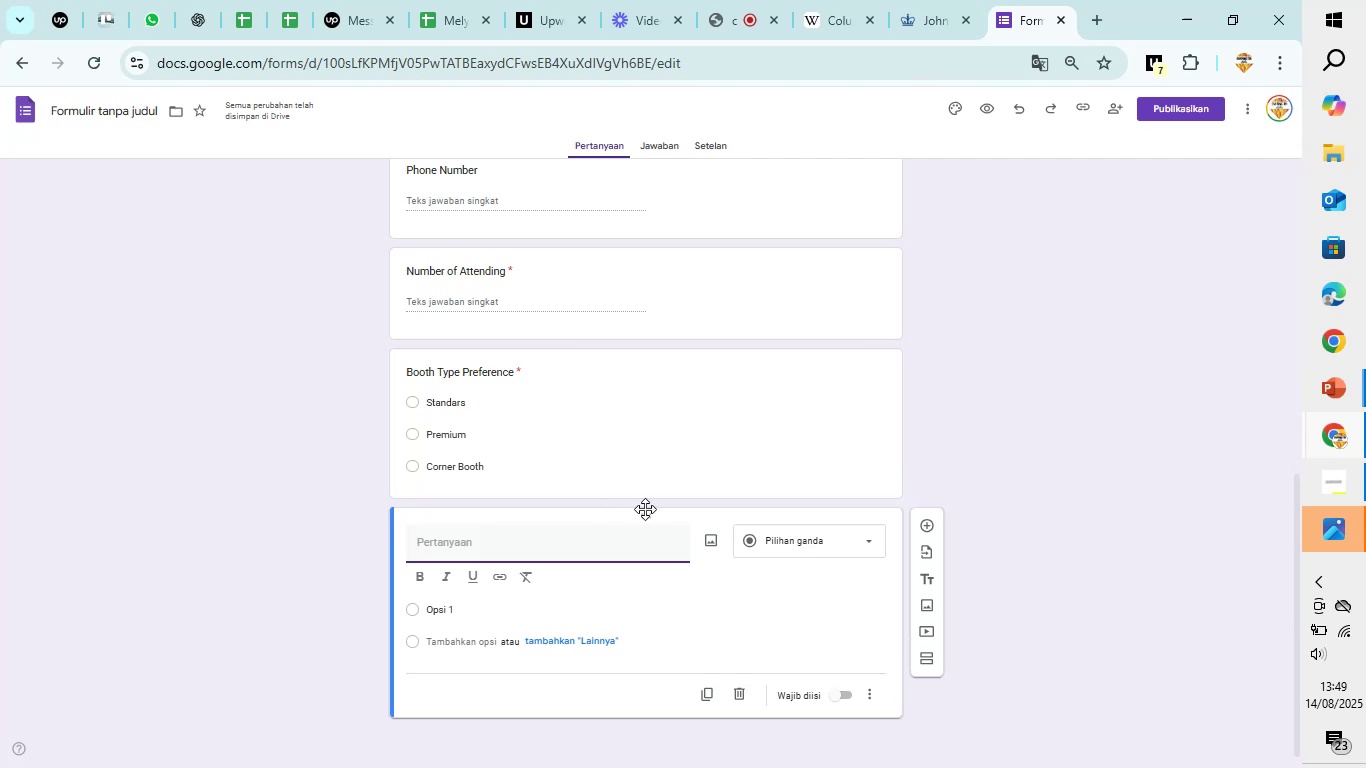 
type(Equipment Required)
 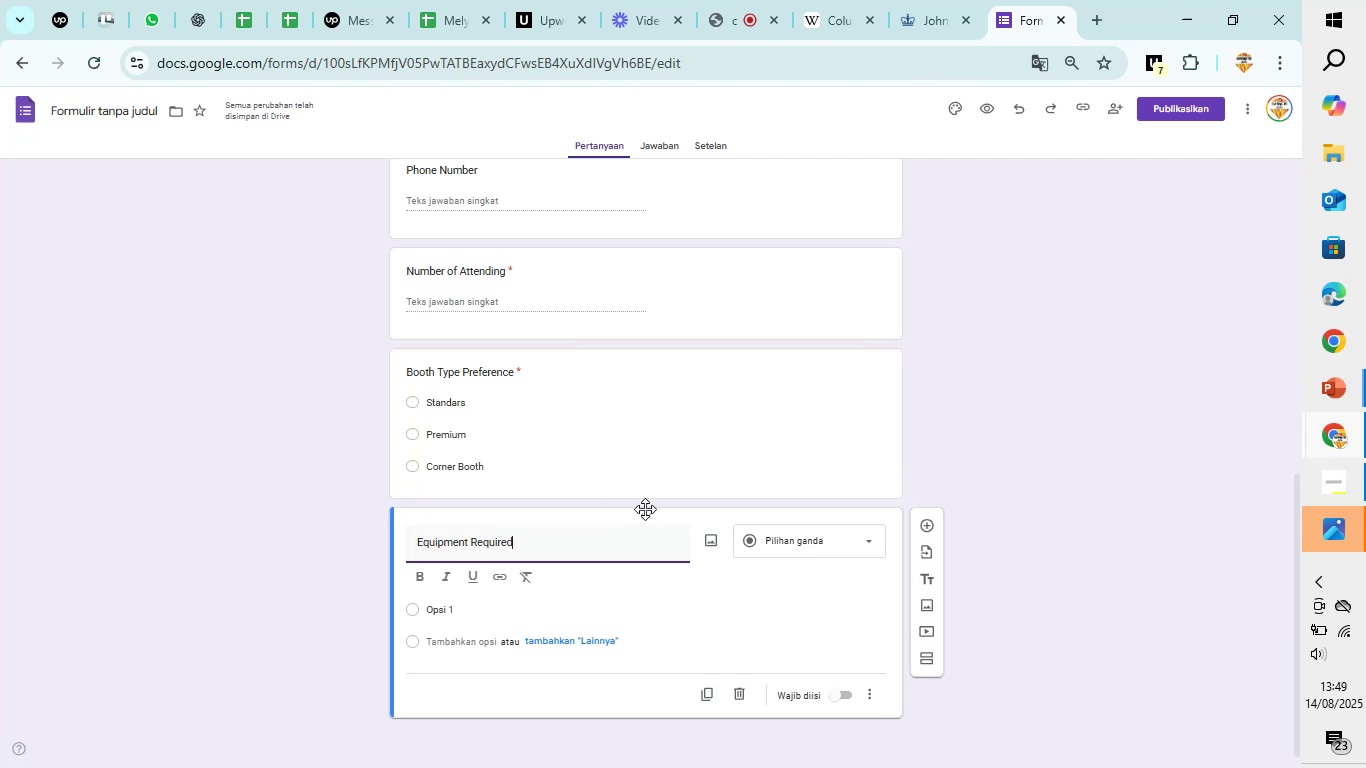 
left_click([845, 549])
 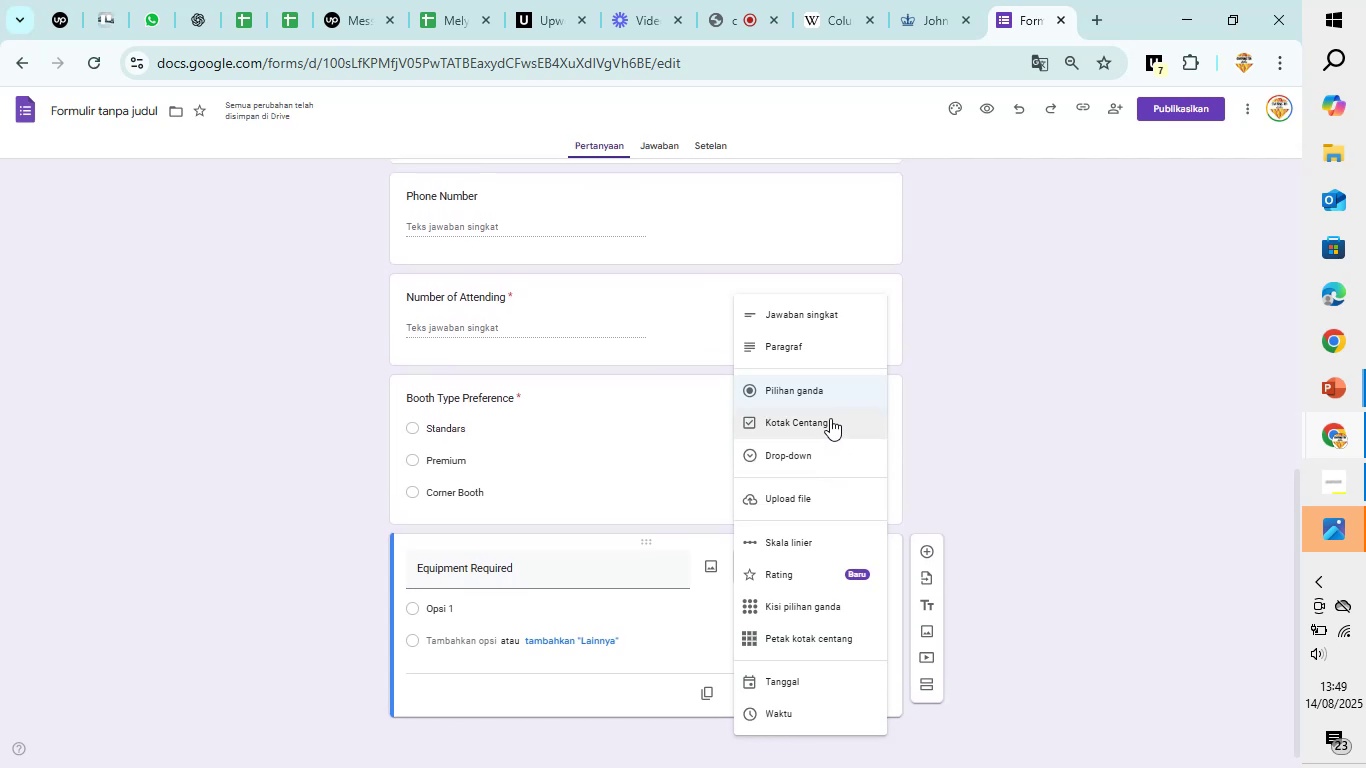 
left_click([830, 417])
 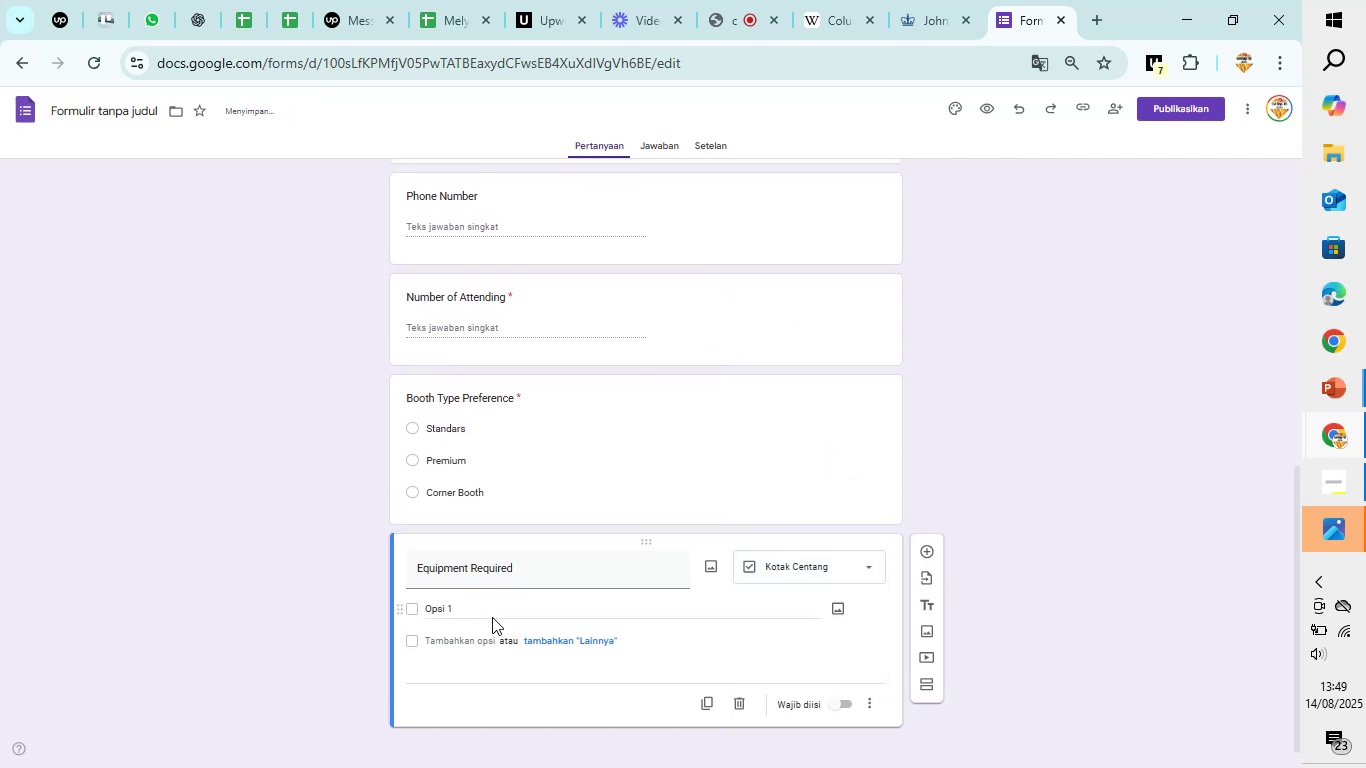 
left_click([492, 613])
 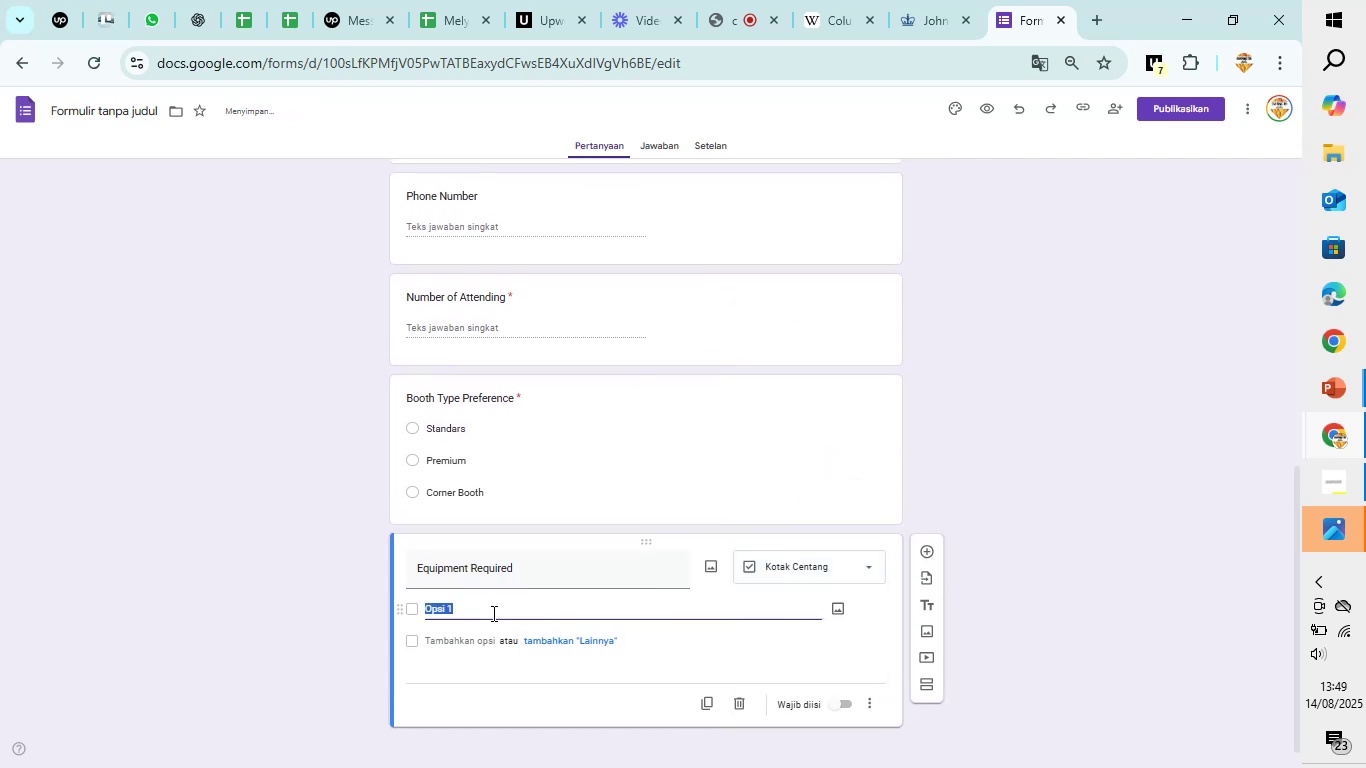 
type(Tam)
key(Backspace)
type(ble)
 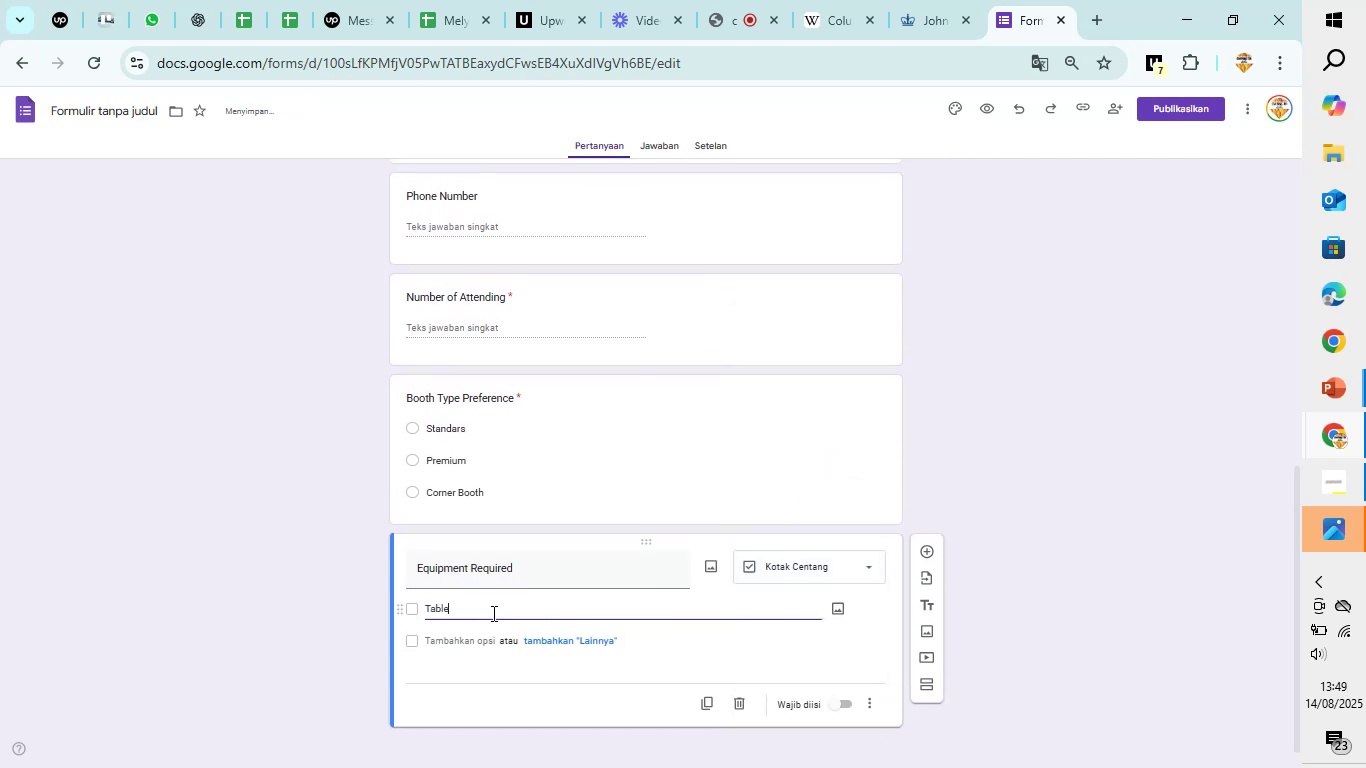 
key(ArrowDown)
 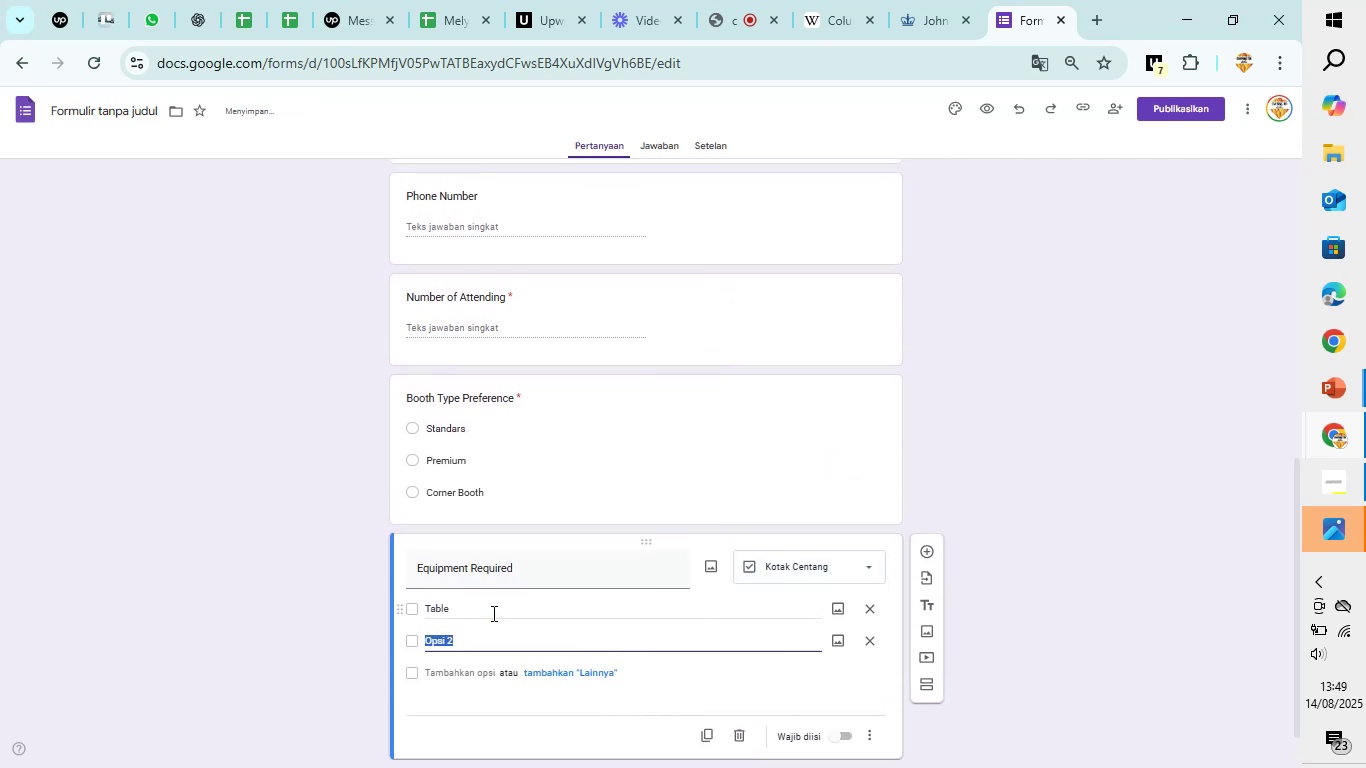 
type(Chair)
 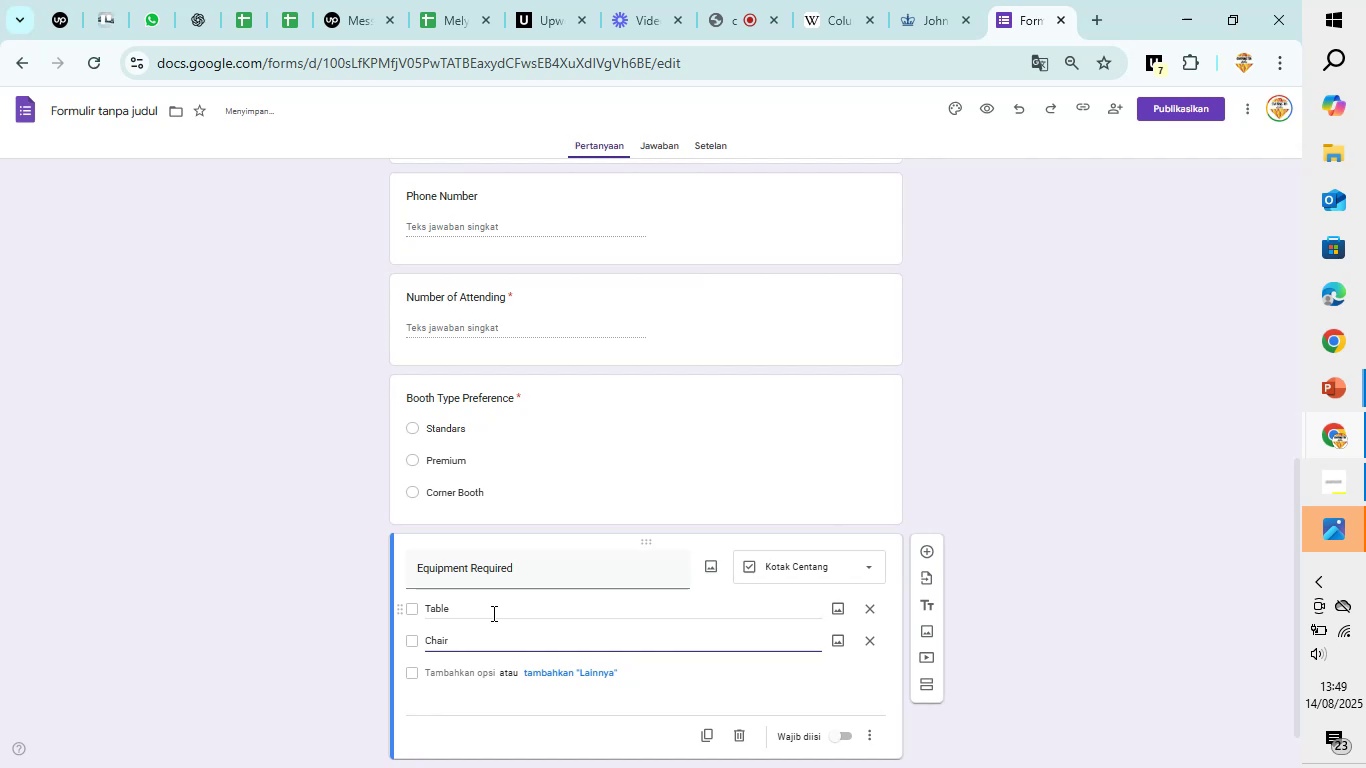 
key(Enter)
 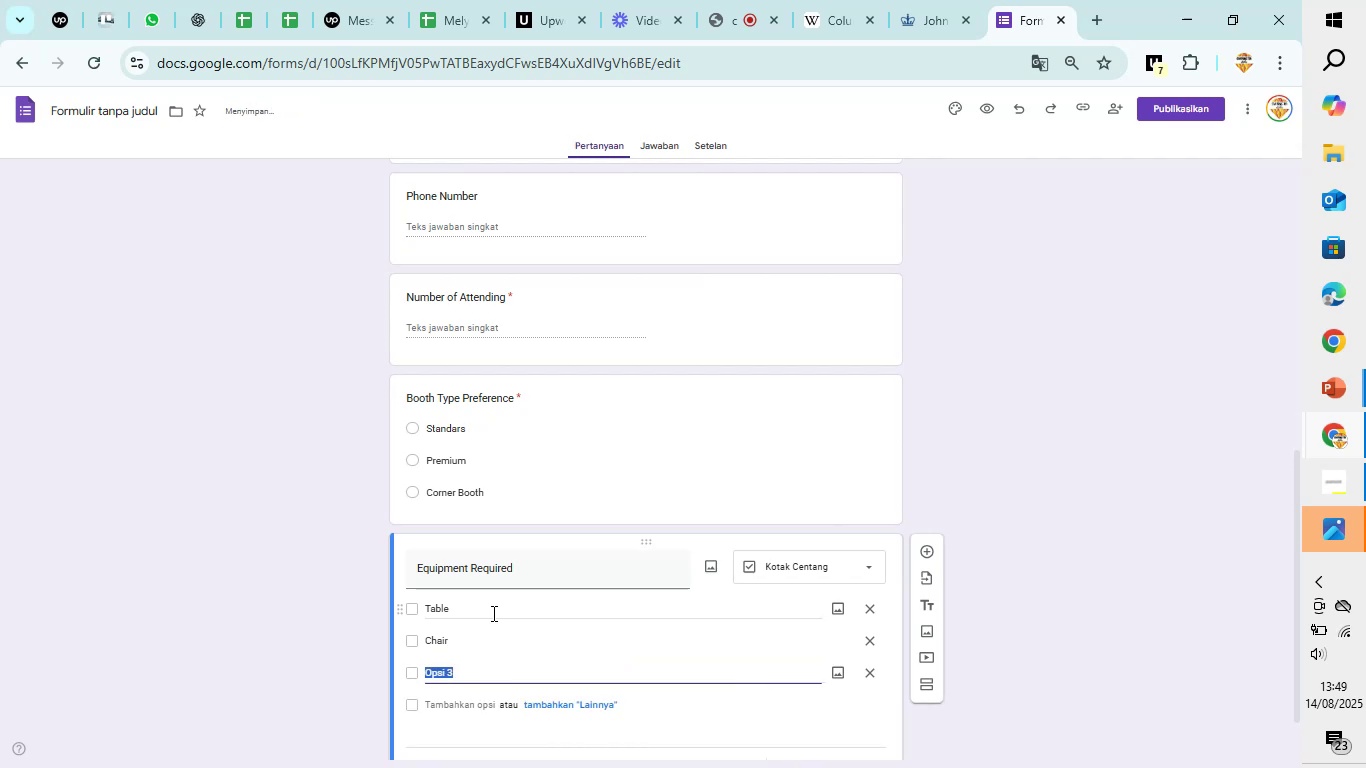 
type(Electrical Outleet)
key(Backspace)
key(Backspace)
type(t )
 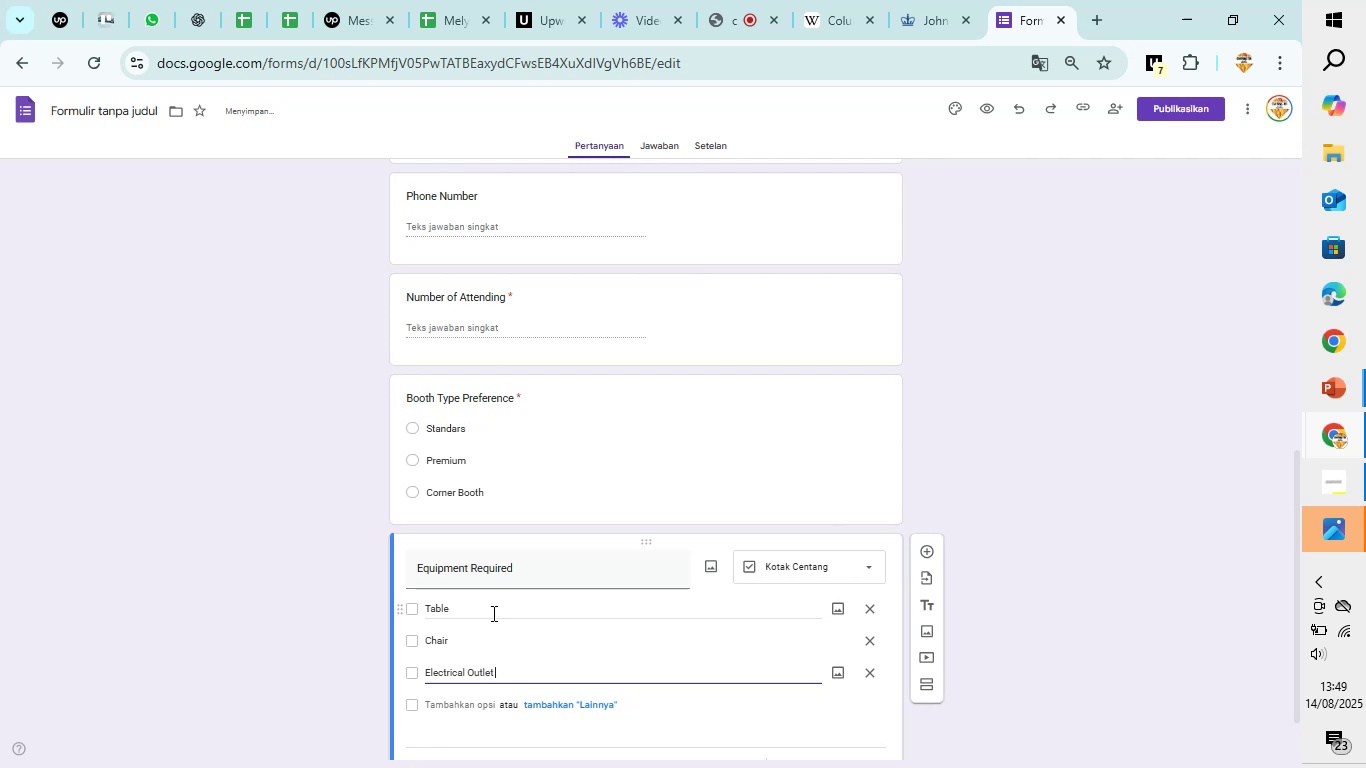 
key(ArrowDown)
 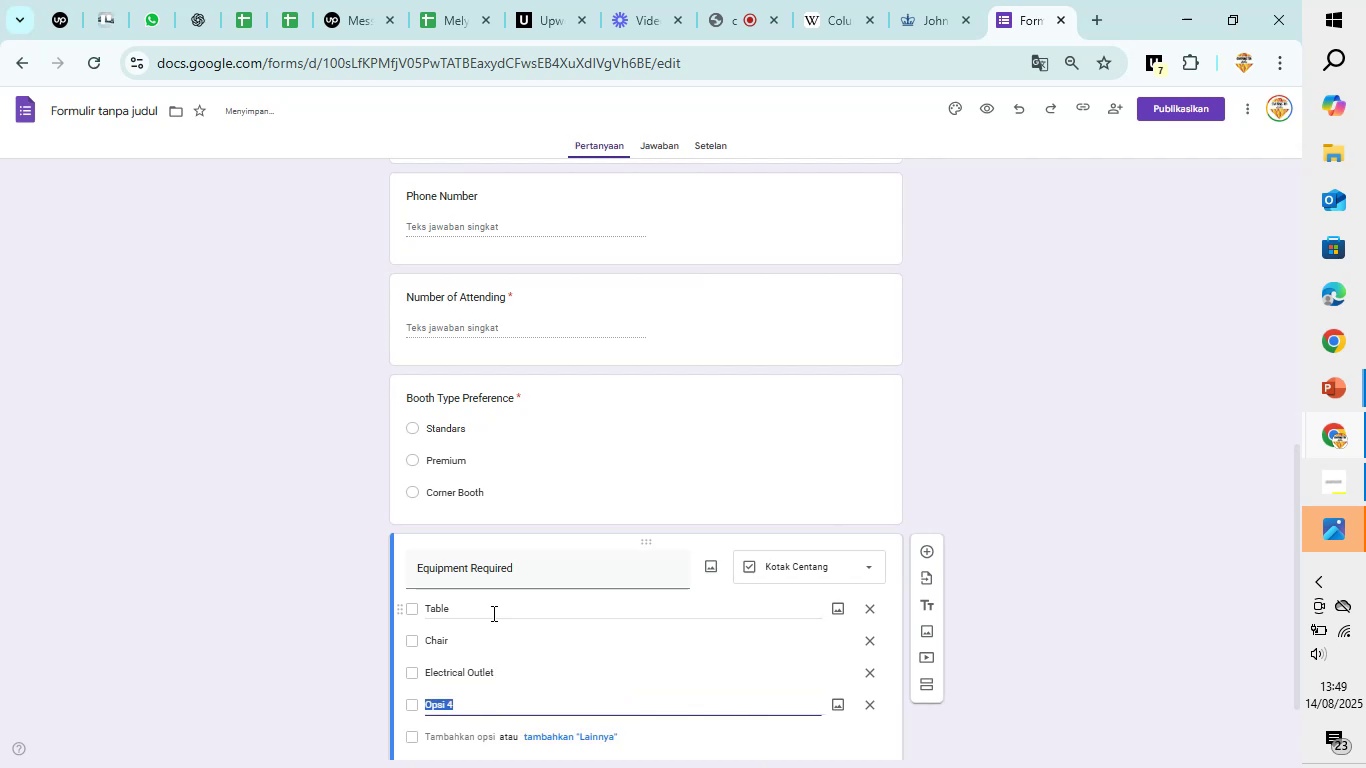 
type(Wifi Ac)
key(Backspace)
type(cs)
key(Backspace)
type(ess)
 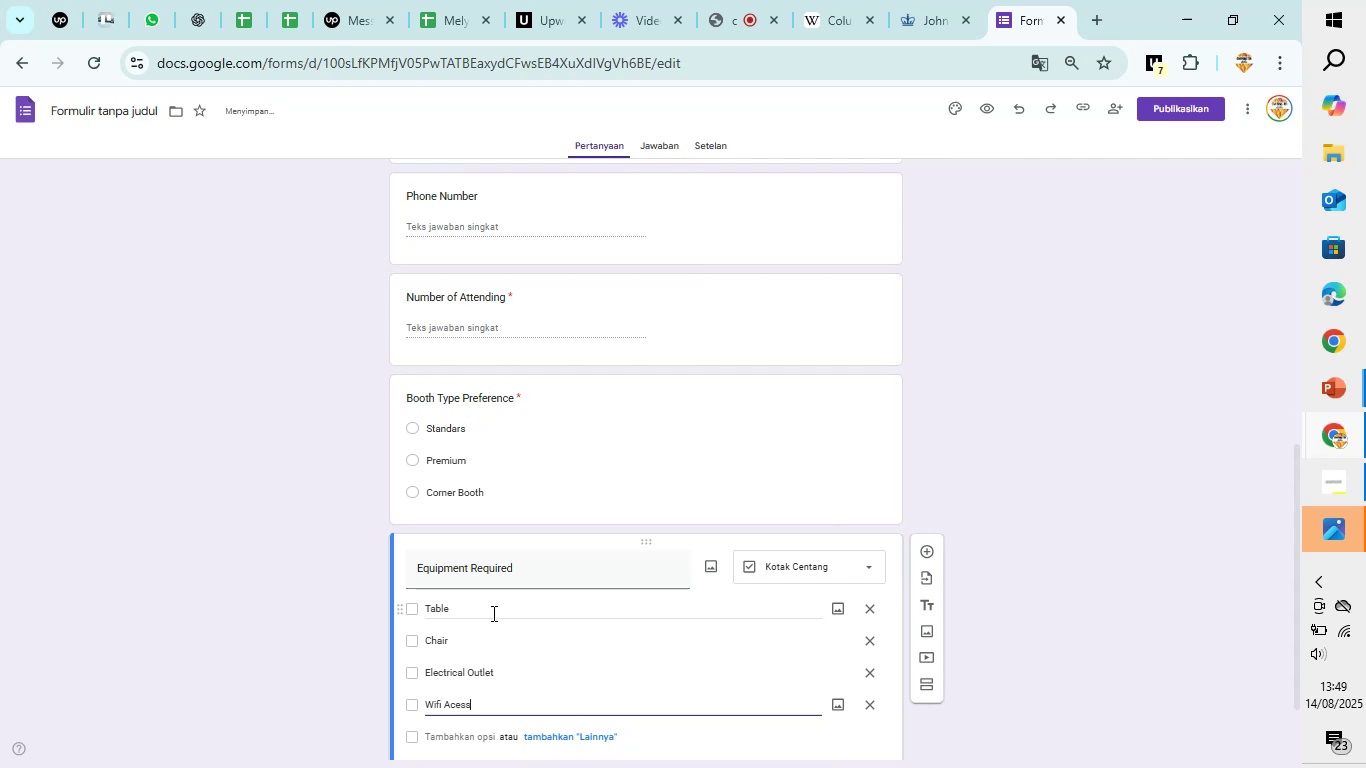 
key(ArrowLeft)
 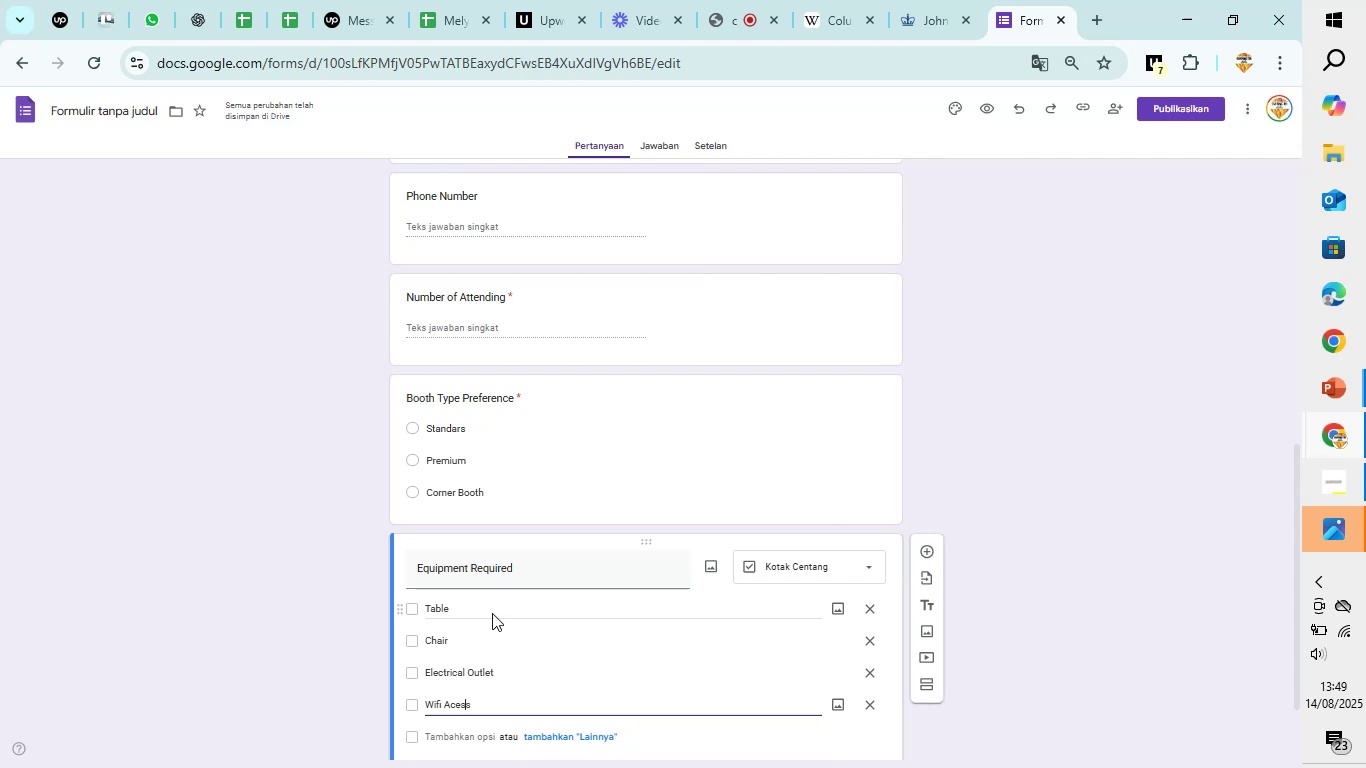 
key(ArrowLeft)
 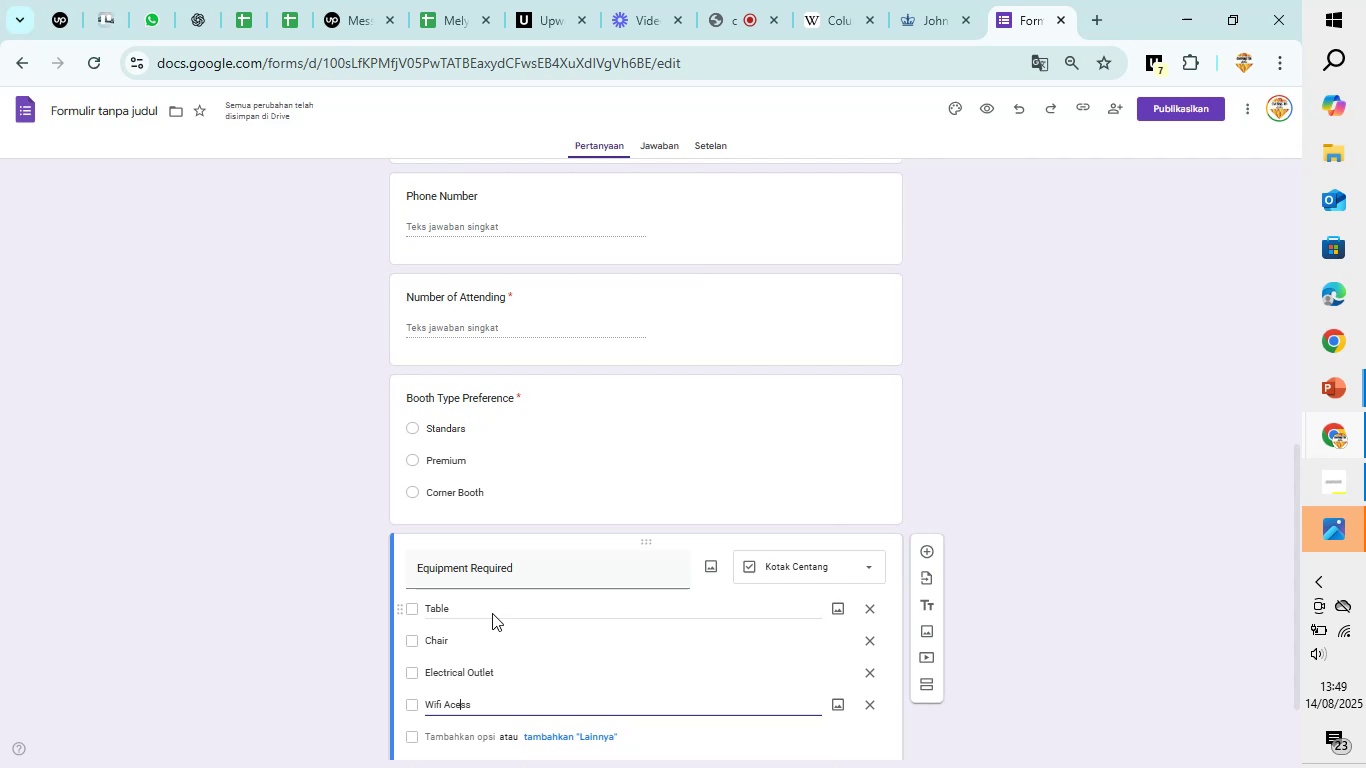 
key(ArrowLeft)
 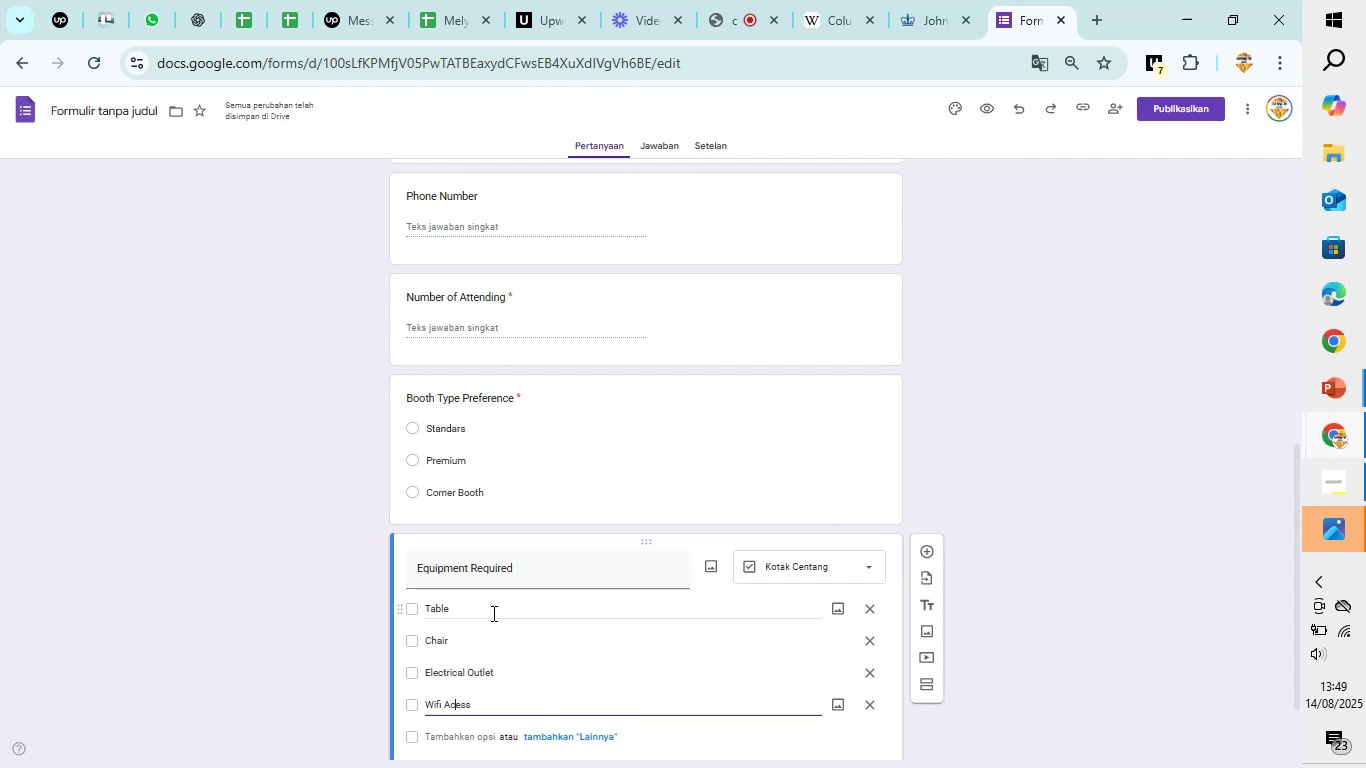 
key(C)
 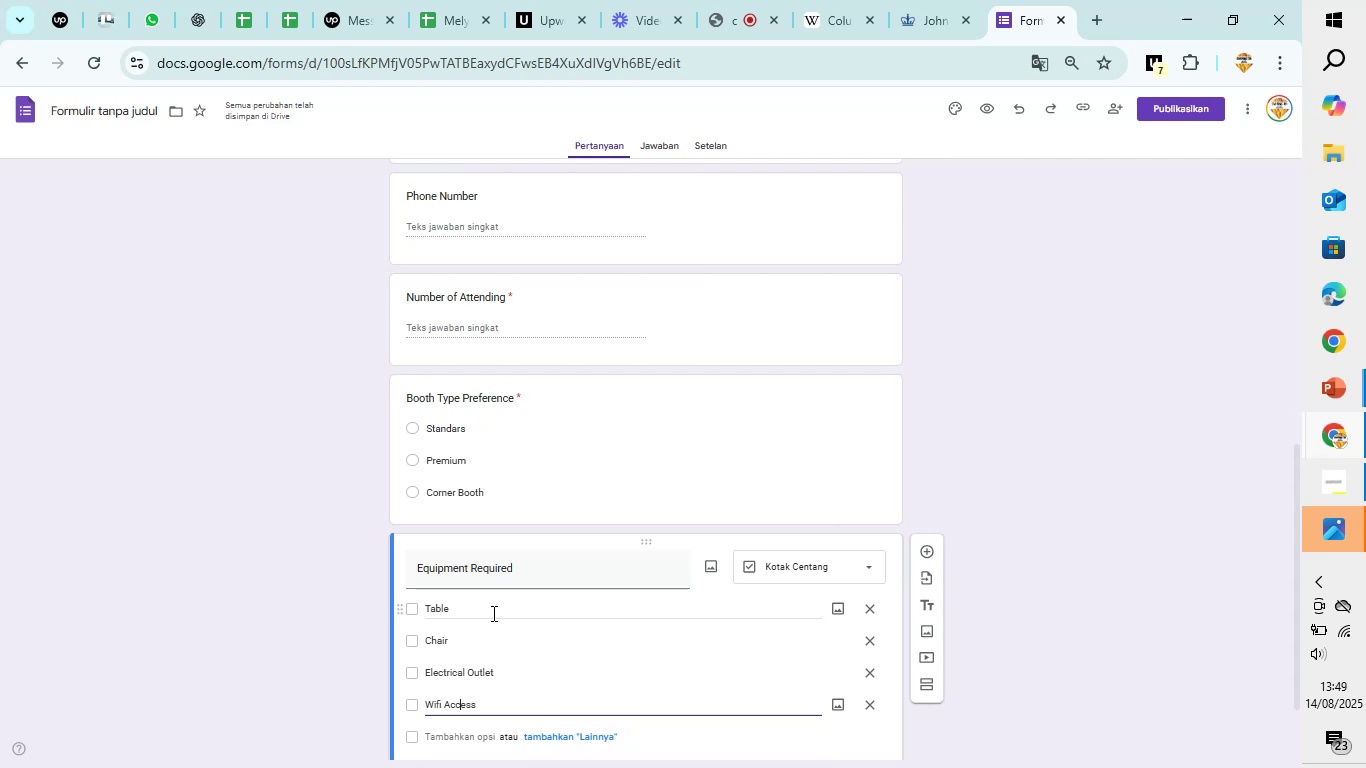 
key(ArrowRight)
 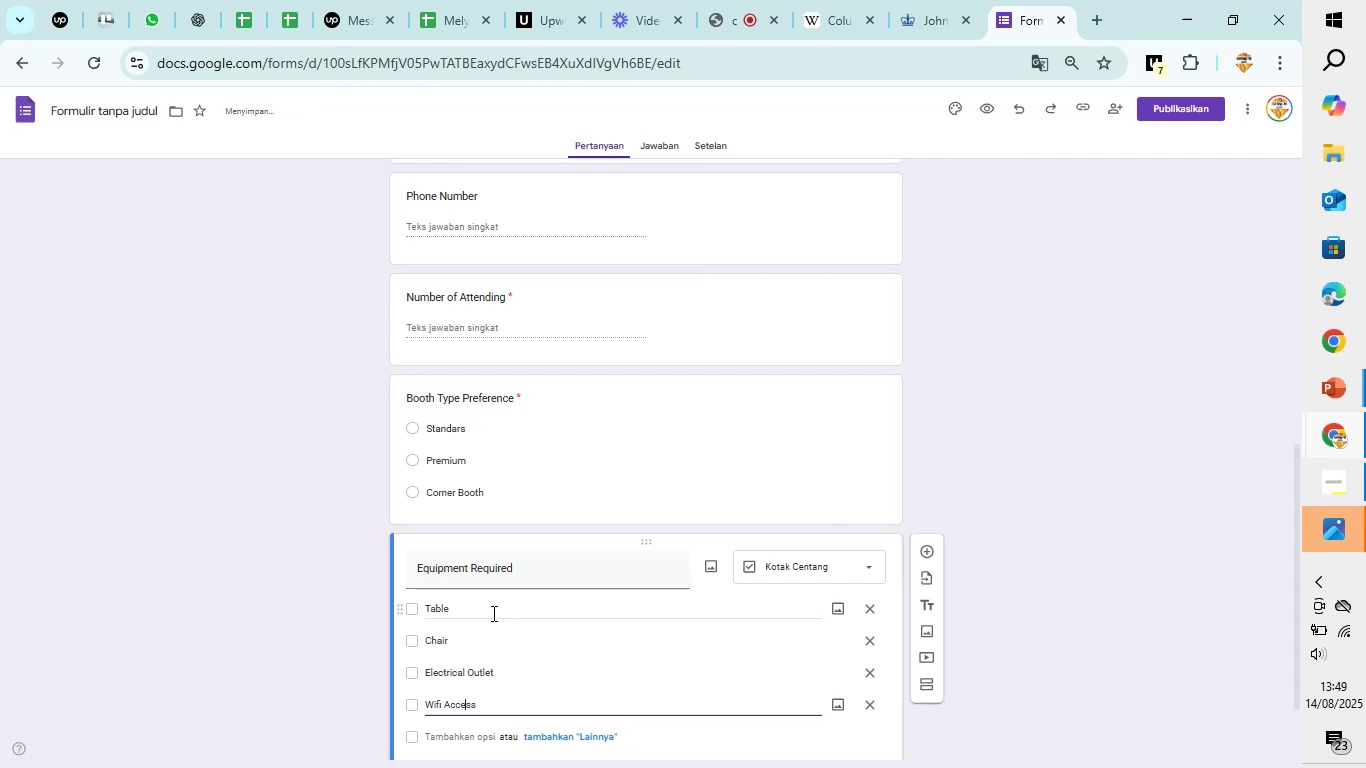 
key(ArrowRight)
 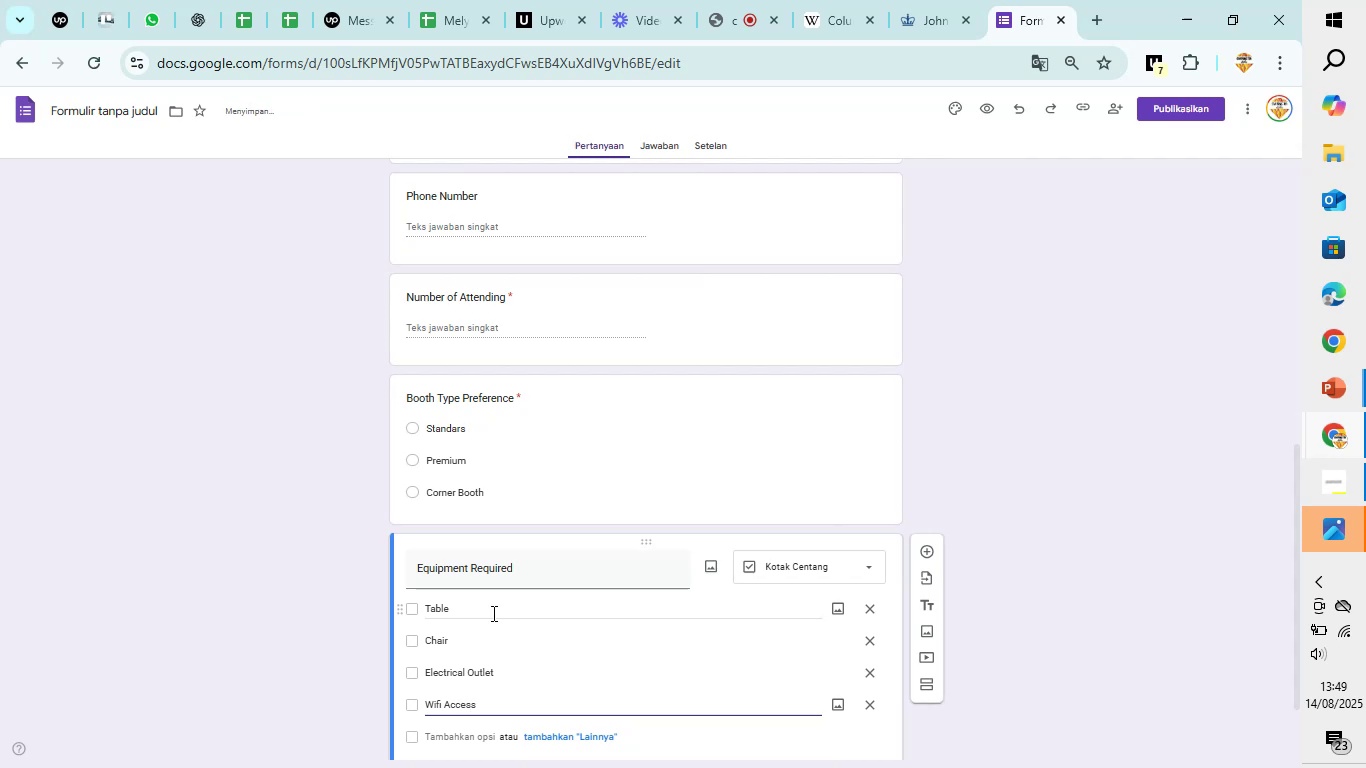 
key(ArrowRight)
 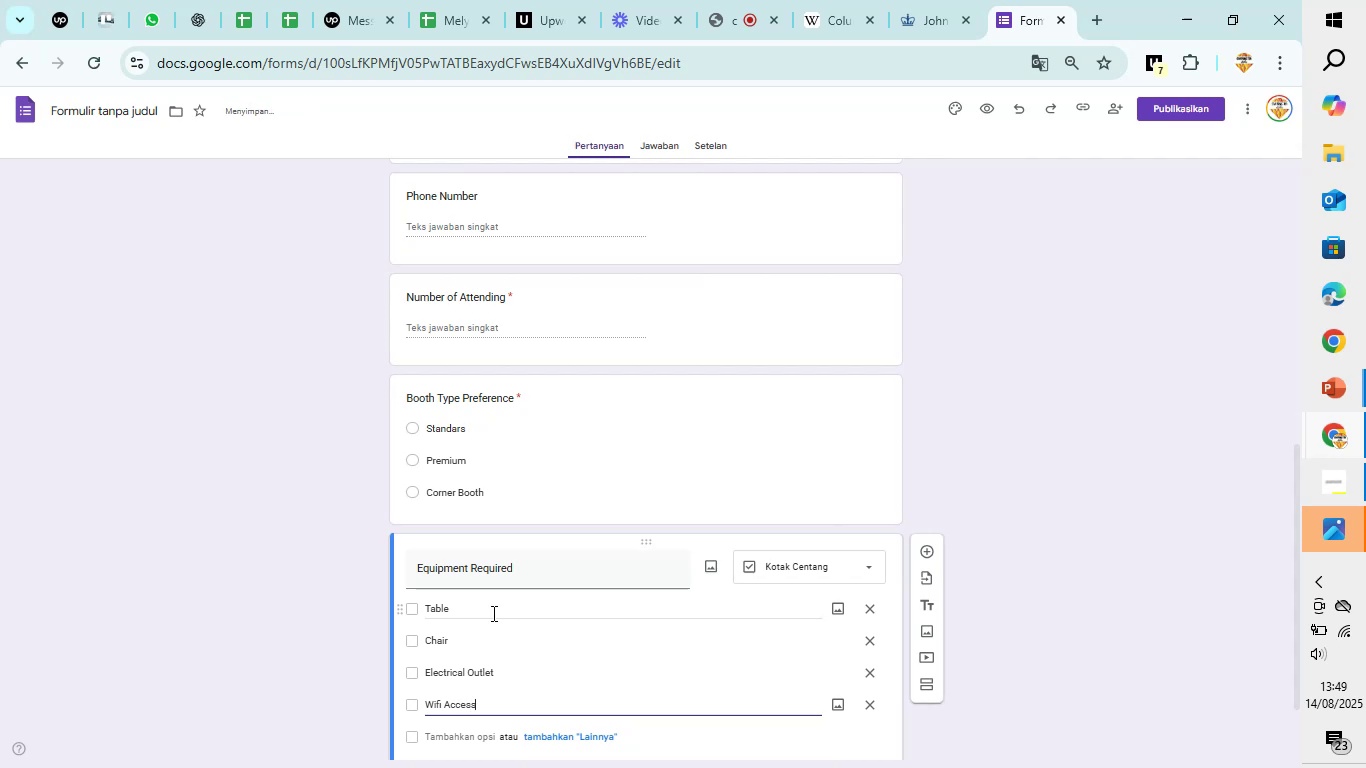 
key(ArrowDown)
 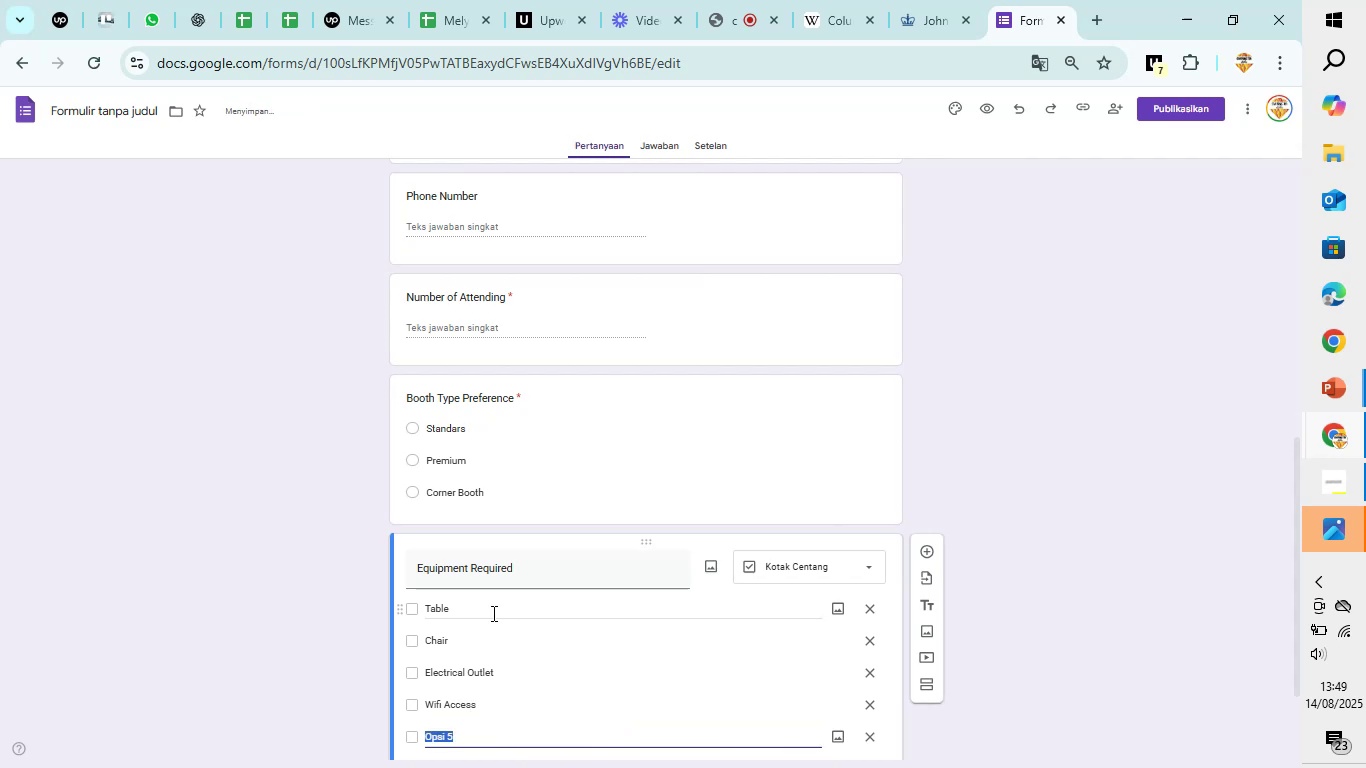 
type(Projectro)
key(Backspace)
key(Backspace)
type(or)
 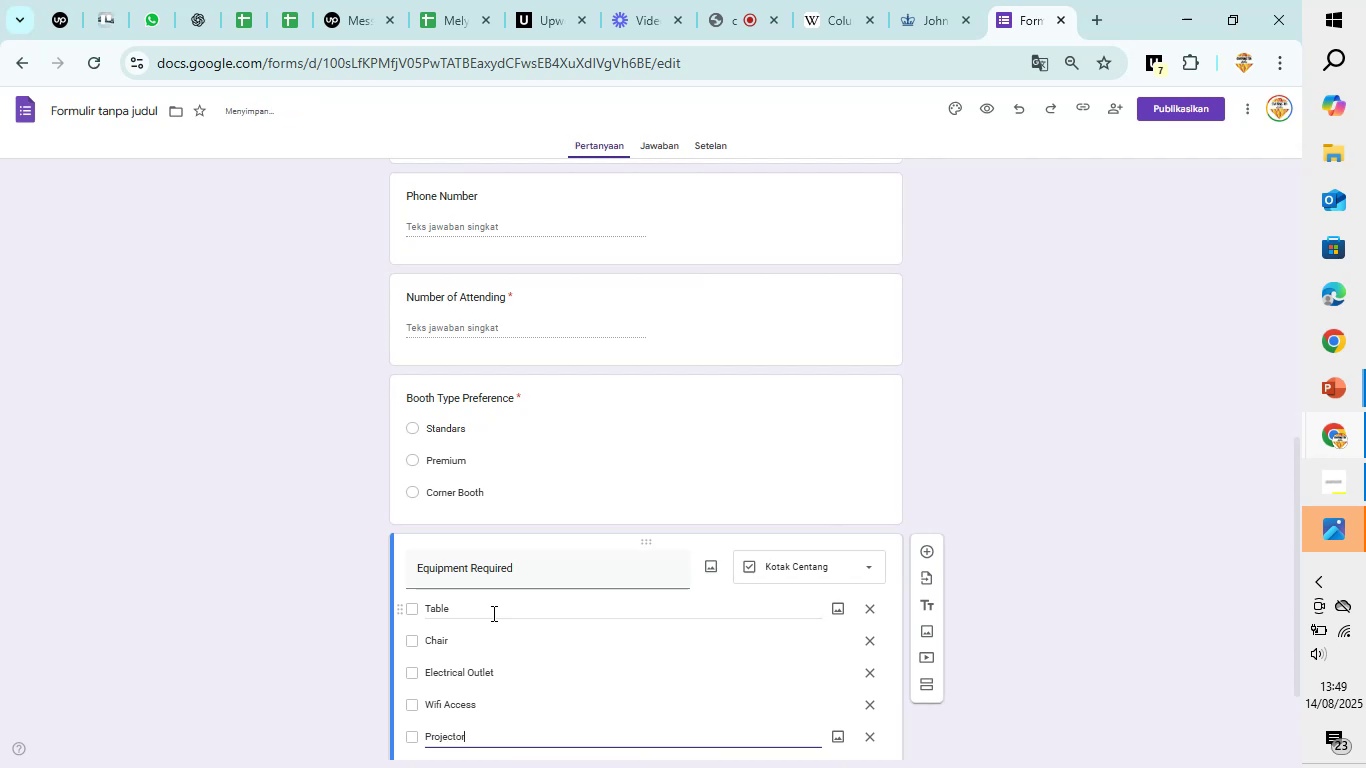 
key(ArrowDown)
 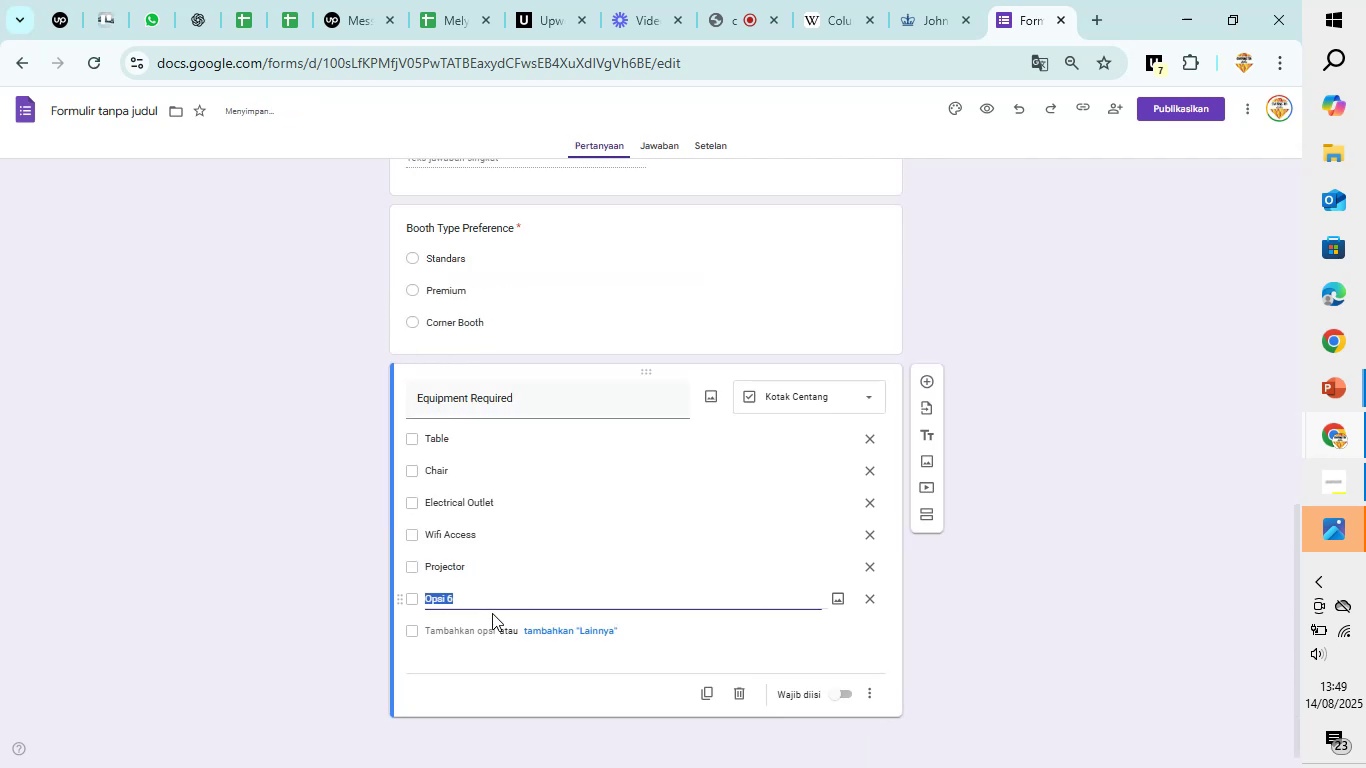 
type(No o)
key(Backspace)
key(Backspace)
type(ne)
 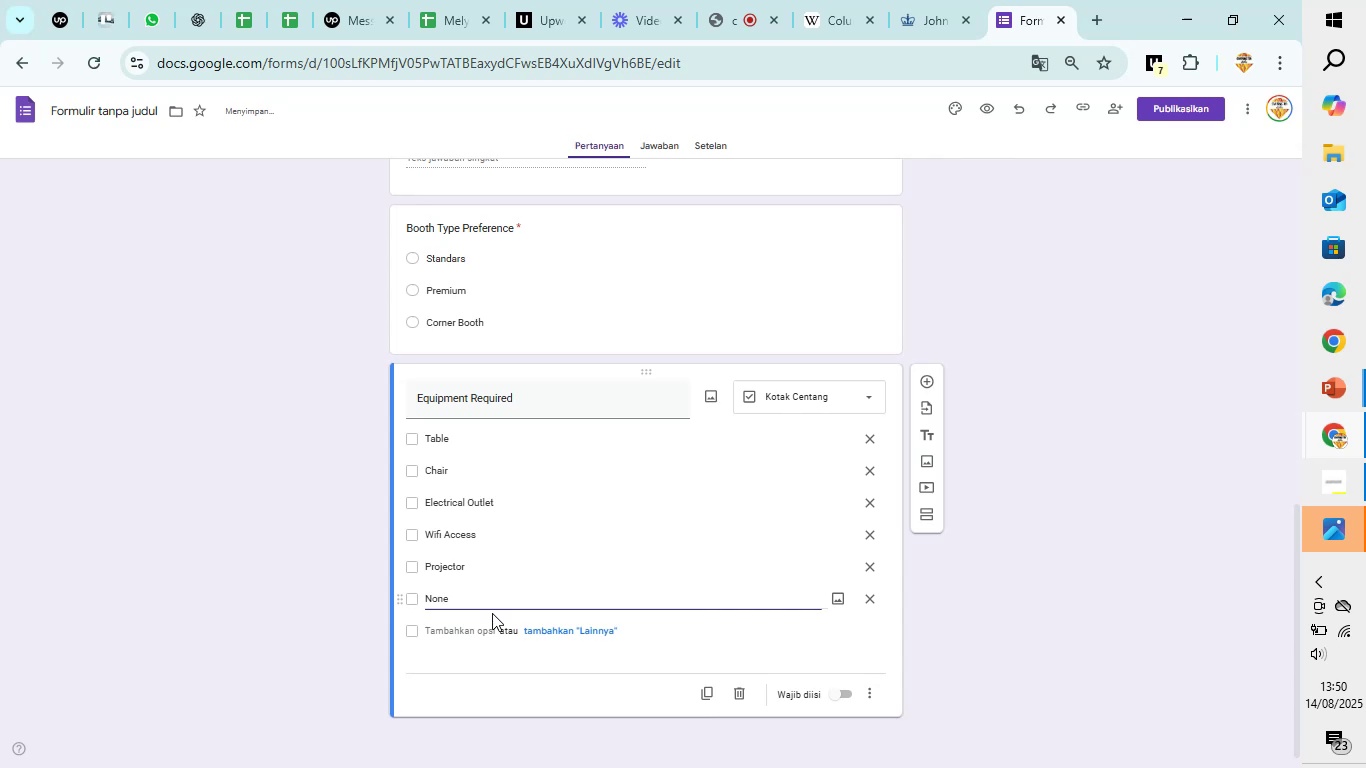 
key(ArrowDown)
 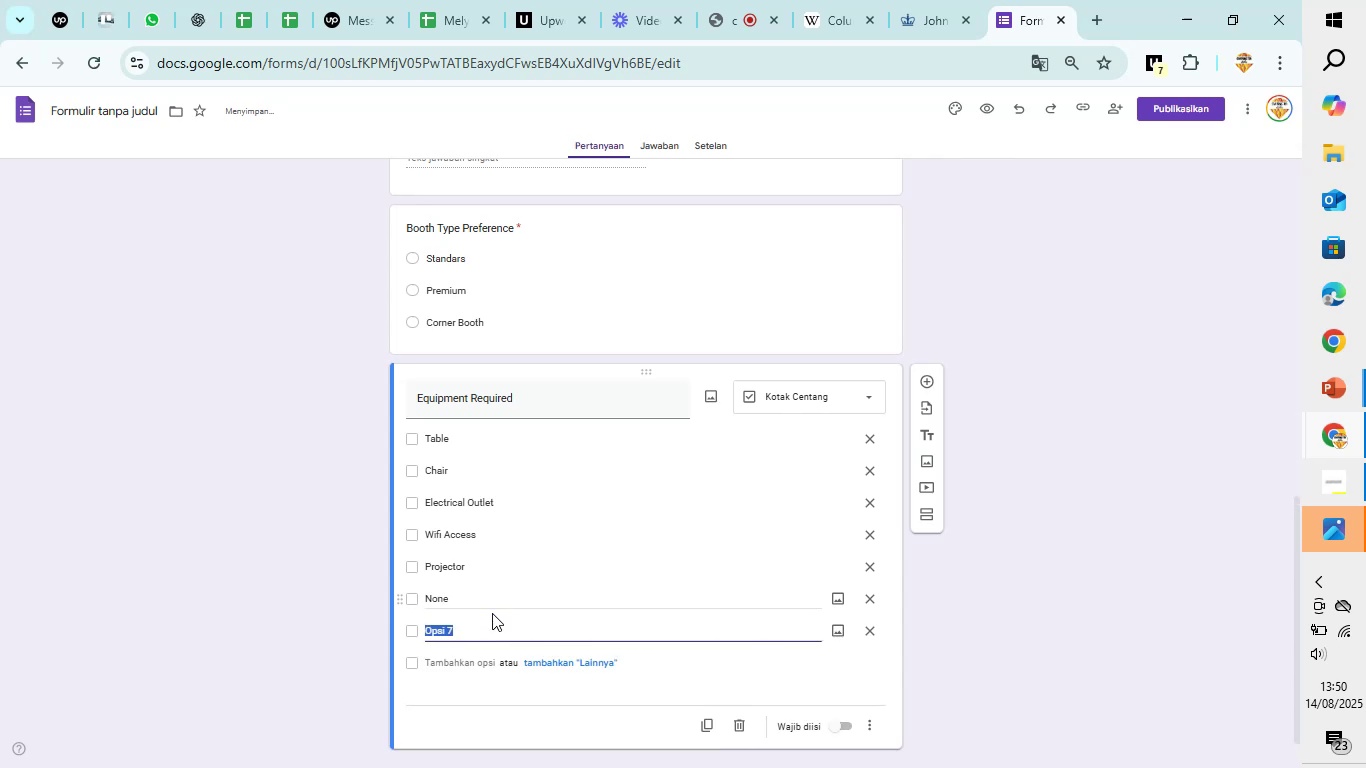 
type(Other)
 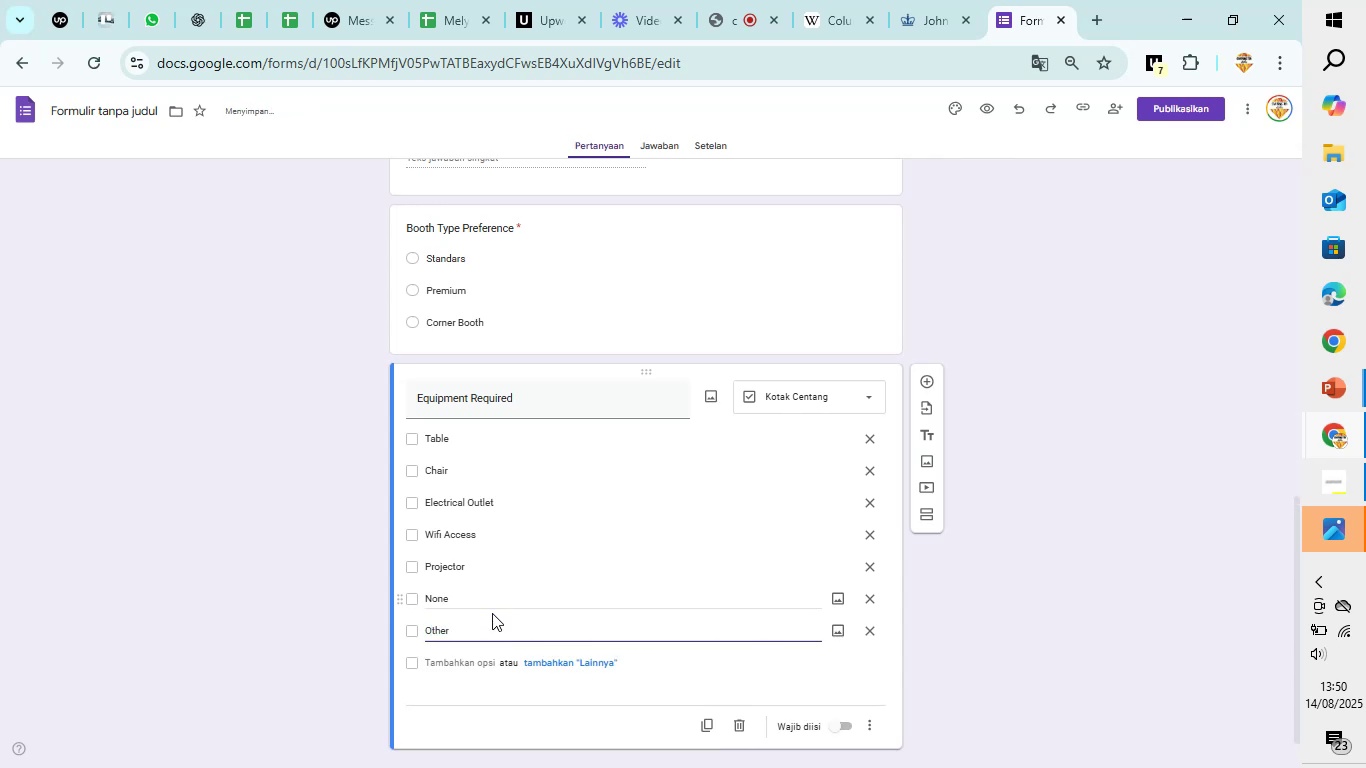 
scroll: coordinate [492, 613], scroll_direction: down, amount: 1.0
 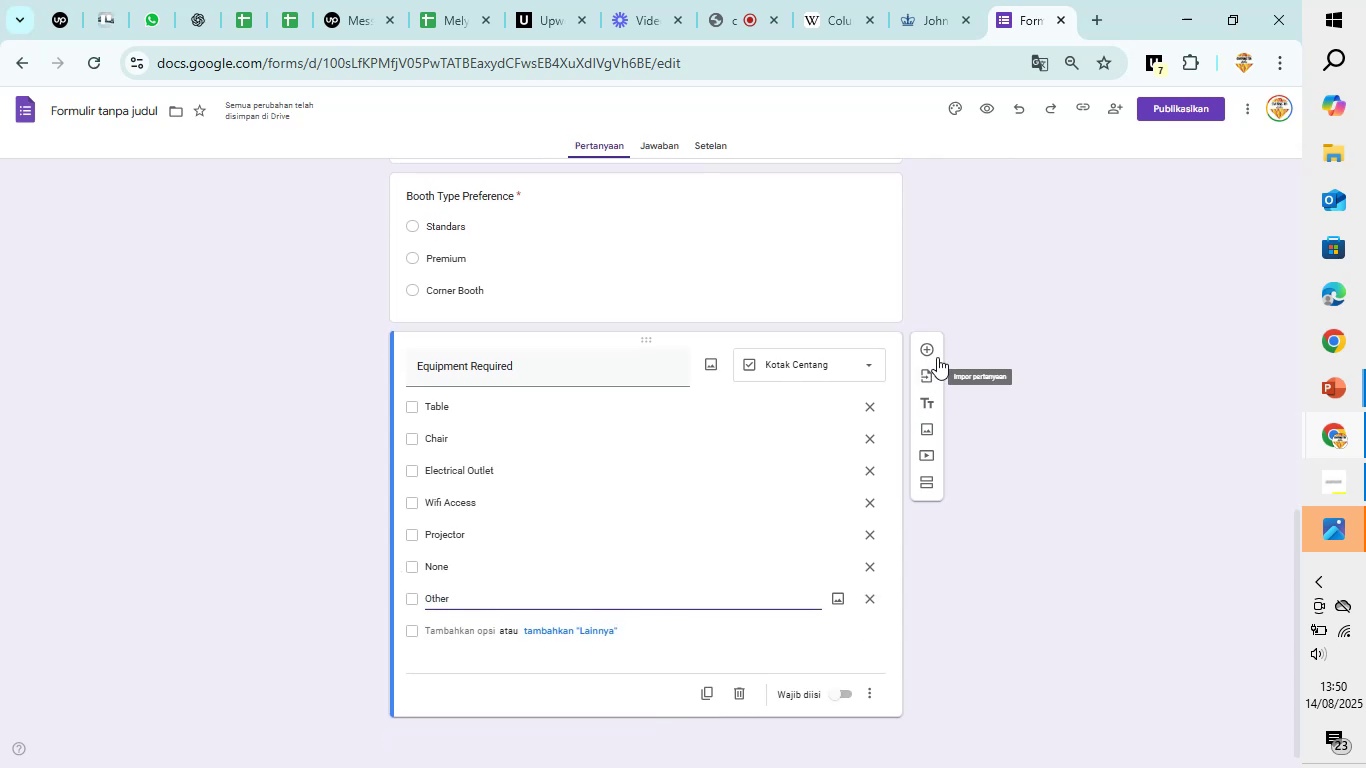 
left_click([933, 349])
 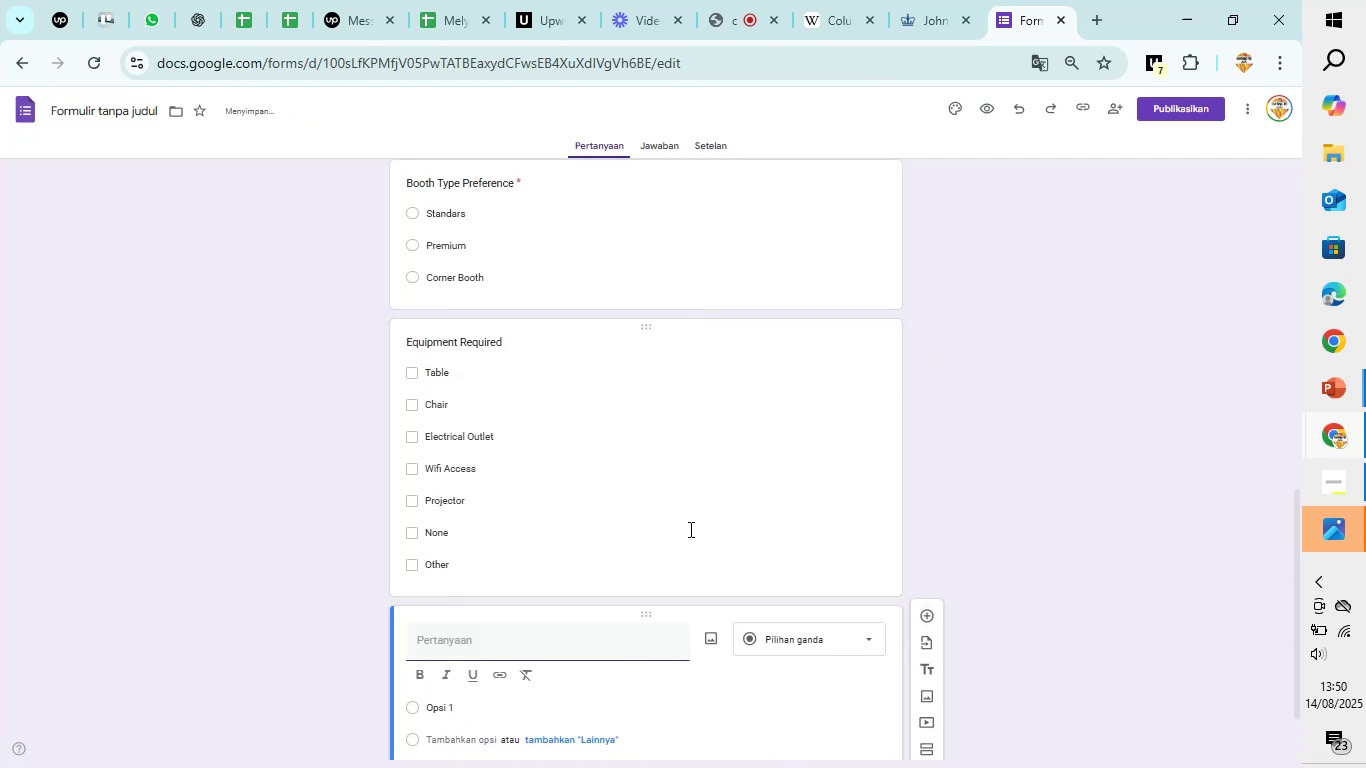 
scroll: coordinate [683, 538], scroll_direction: down, amount: 2.0
 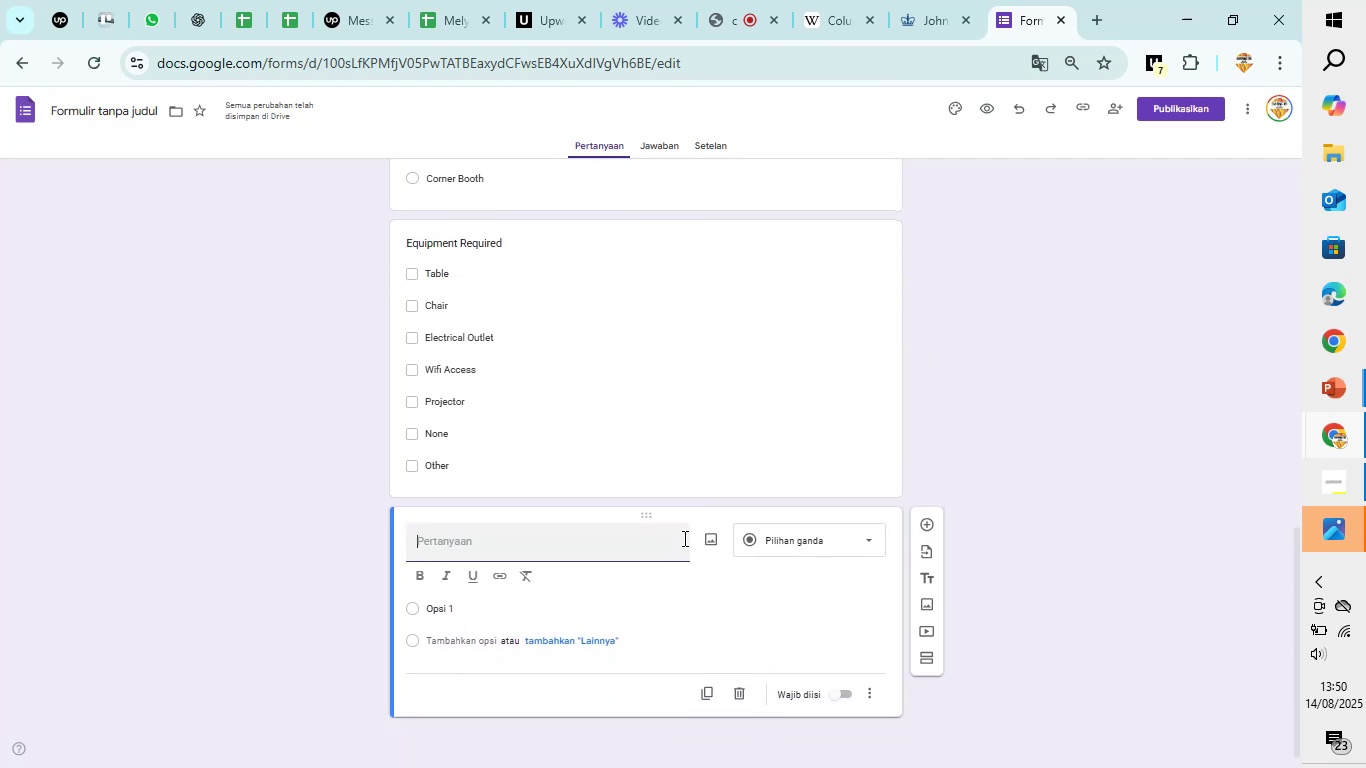 
type(Special Requested)
 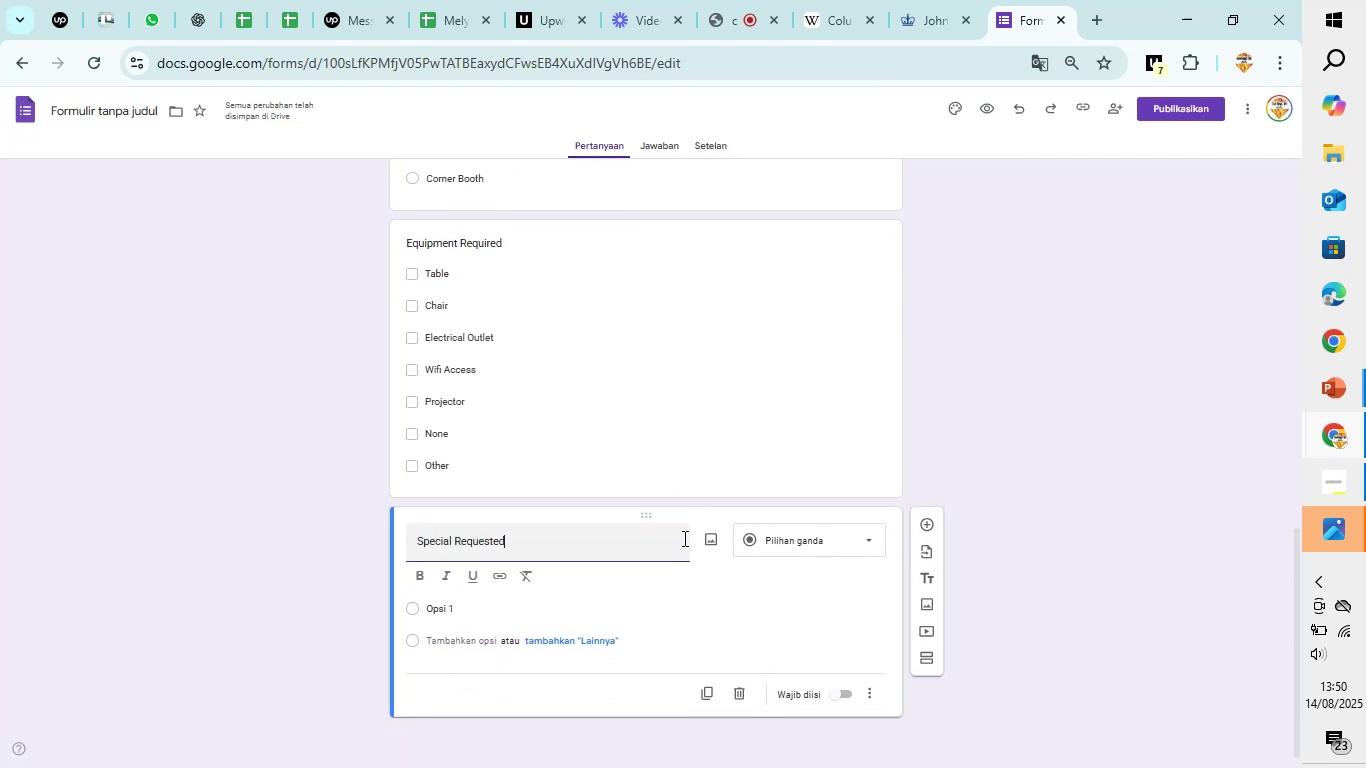 
left_click([776, 548])
 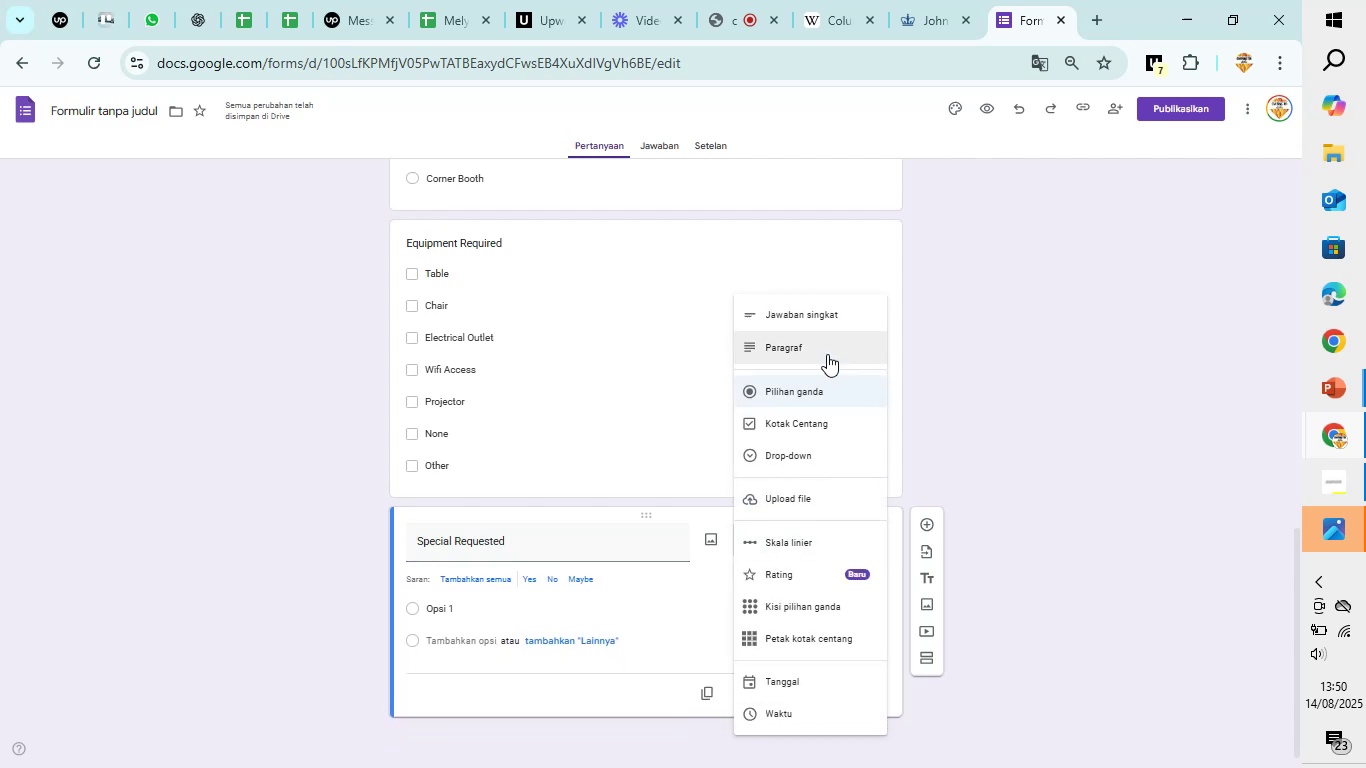 
left_click([827, 350])
 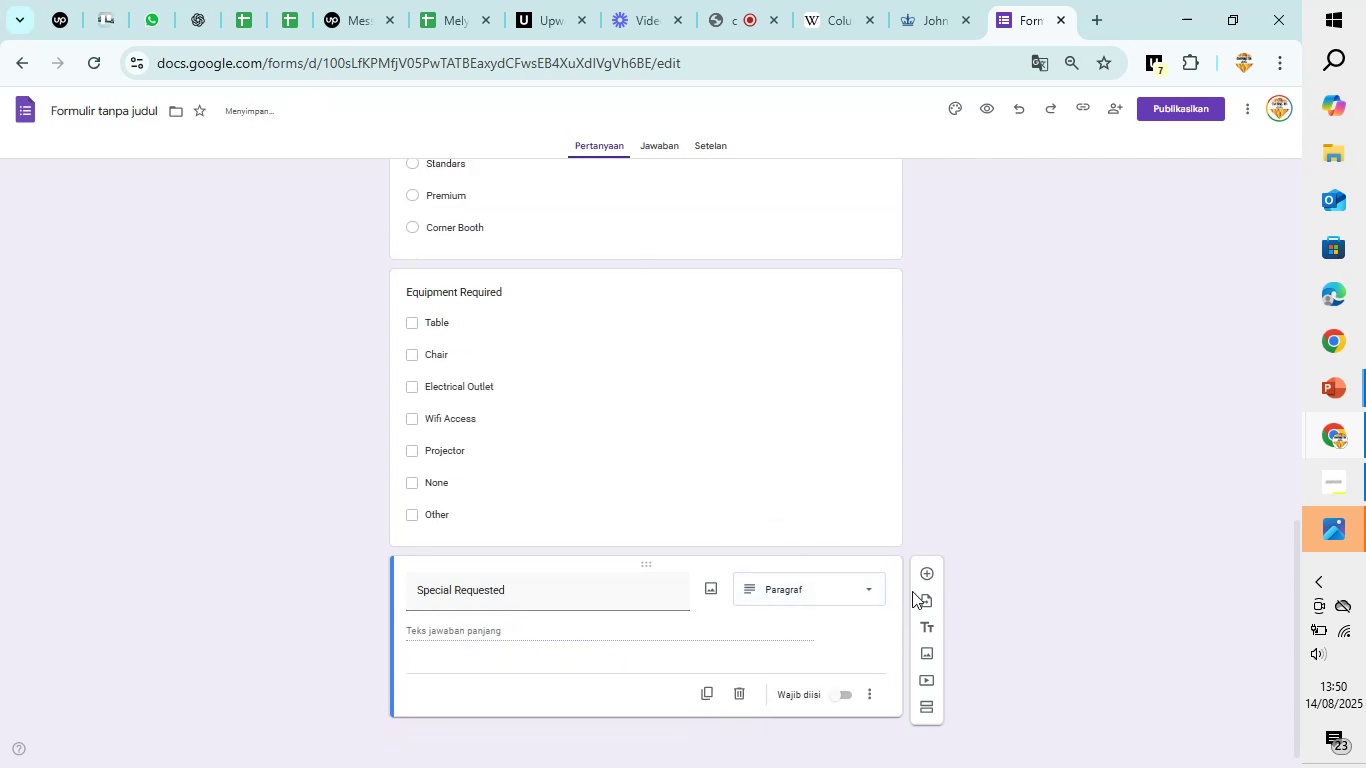 
left_click([926, 572])
 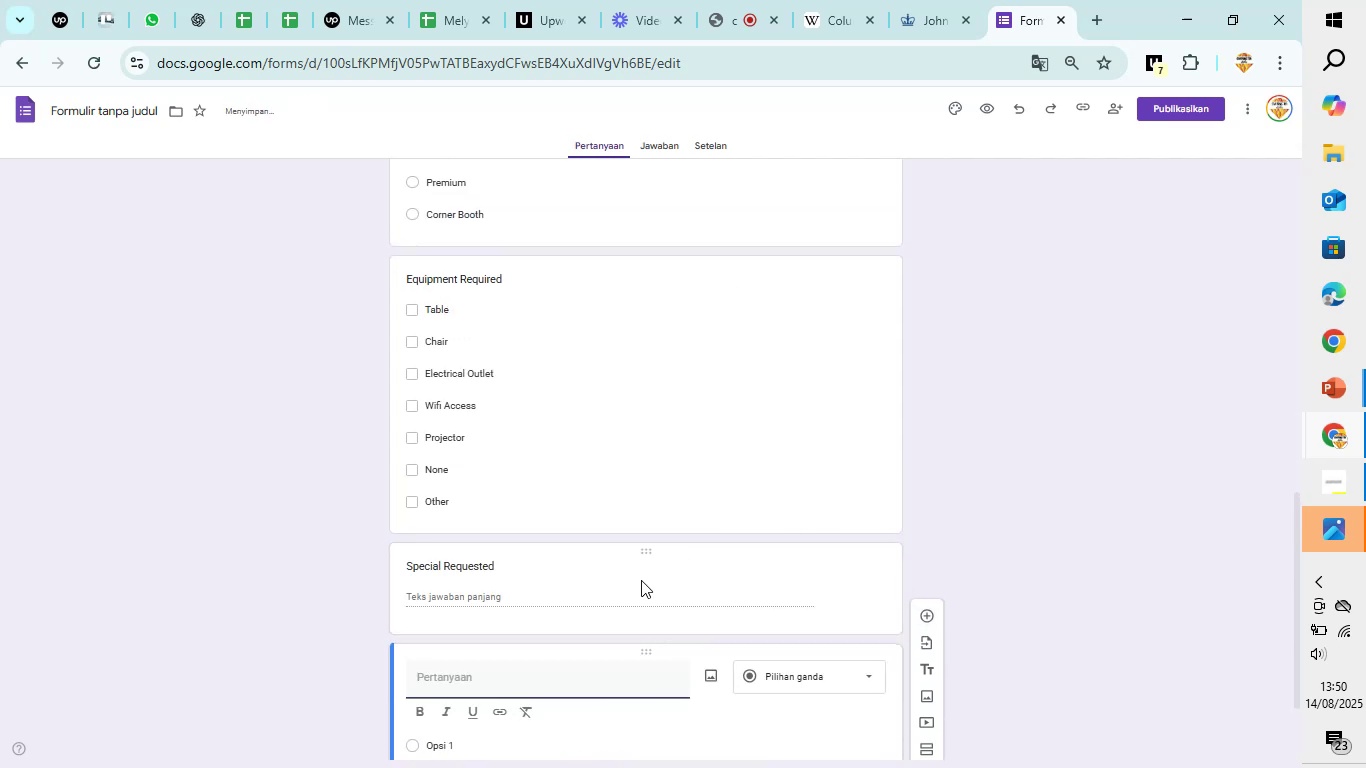 
scroll: coordinate [641, 580], scroll_direction: down, amount: 3.0
 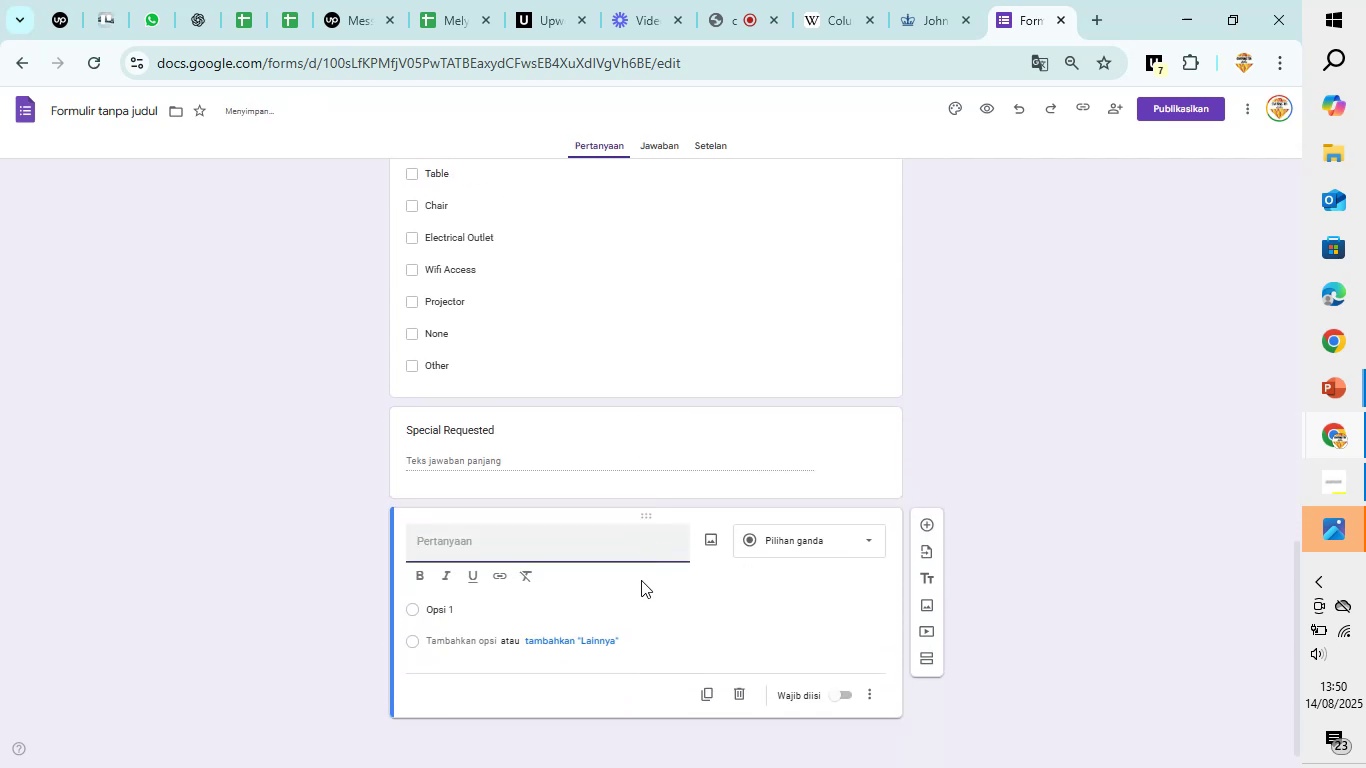 
type(Company Logo)
key(Backspace)
key(Backspace)
type(ogo)
 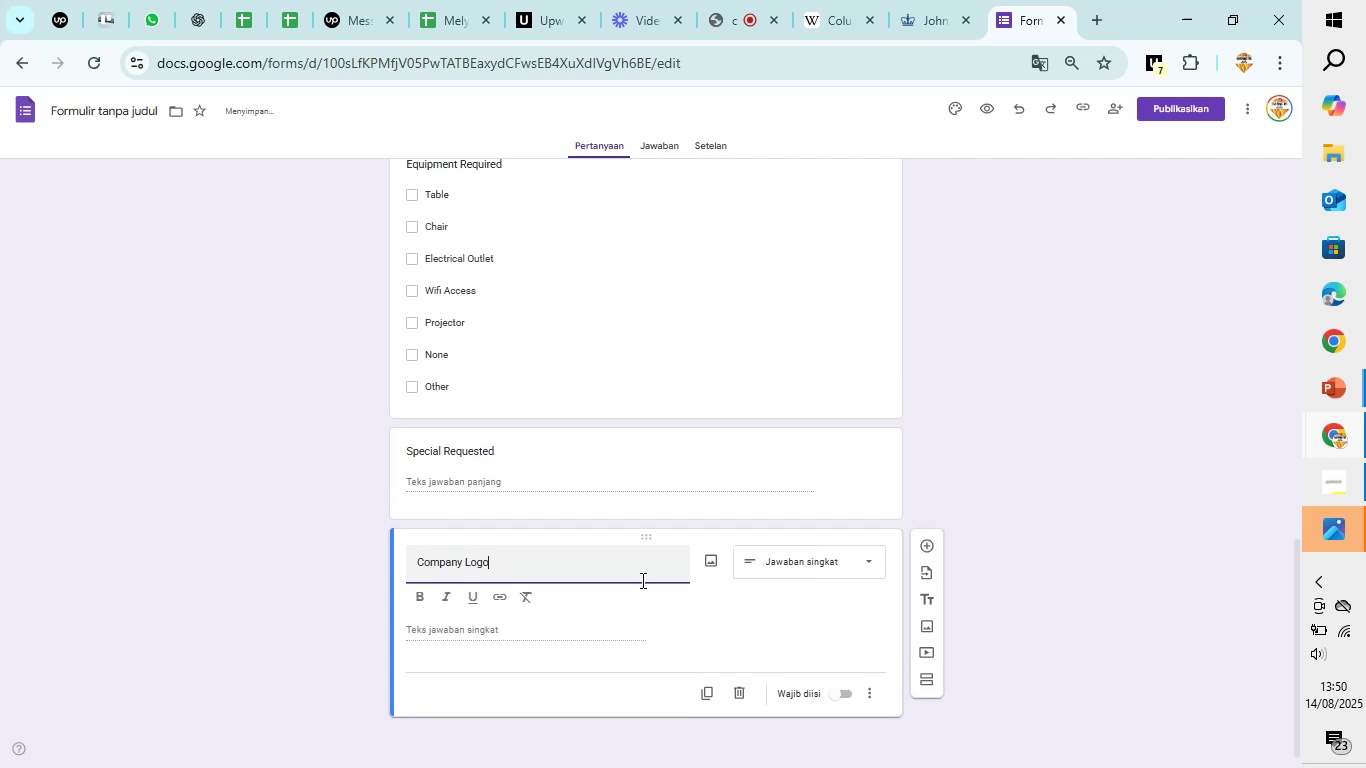 
scroll: coordinate [620, 455], scroll_direction: down, amount: 4.0
 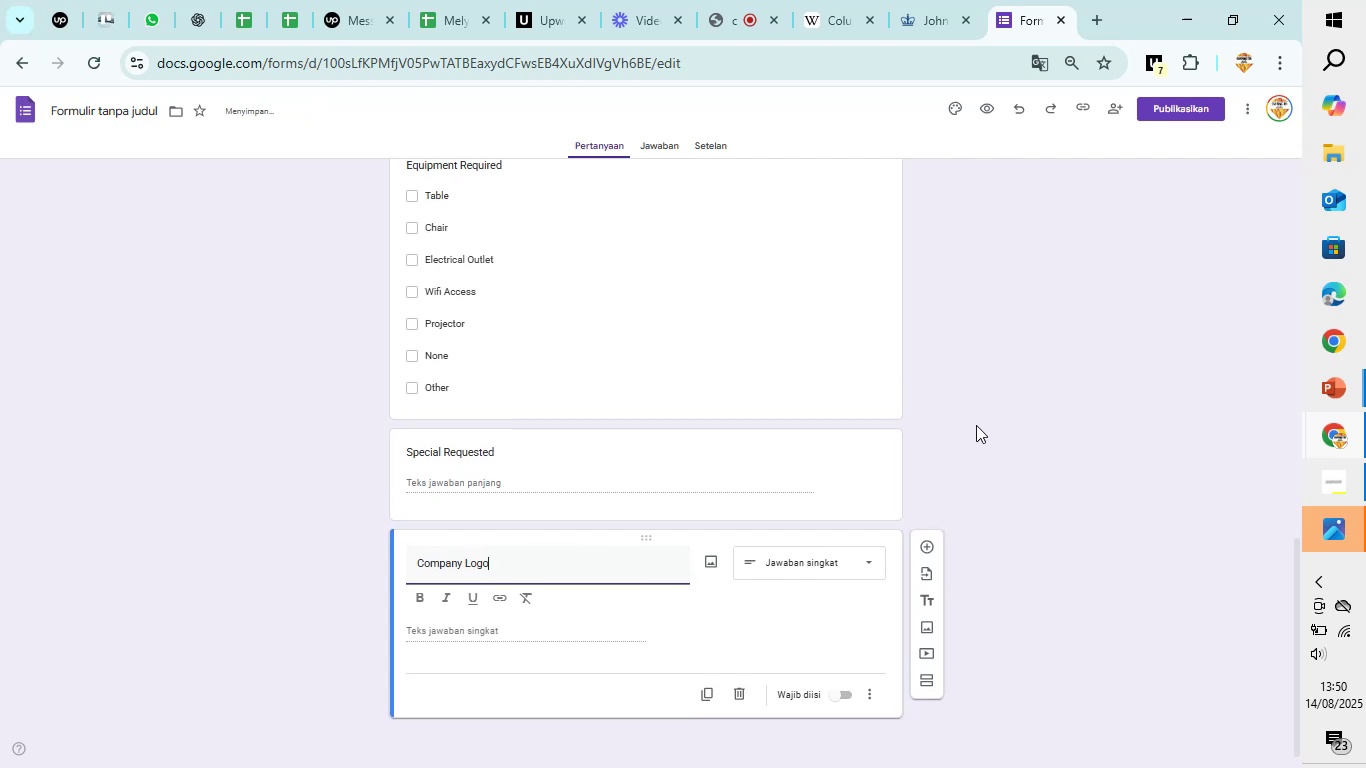 
left_click([976, 425])
 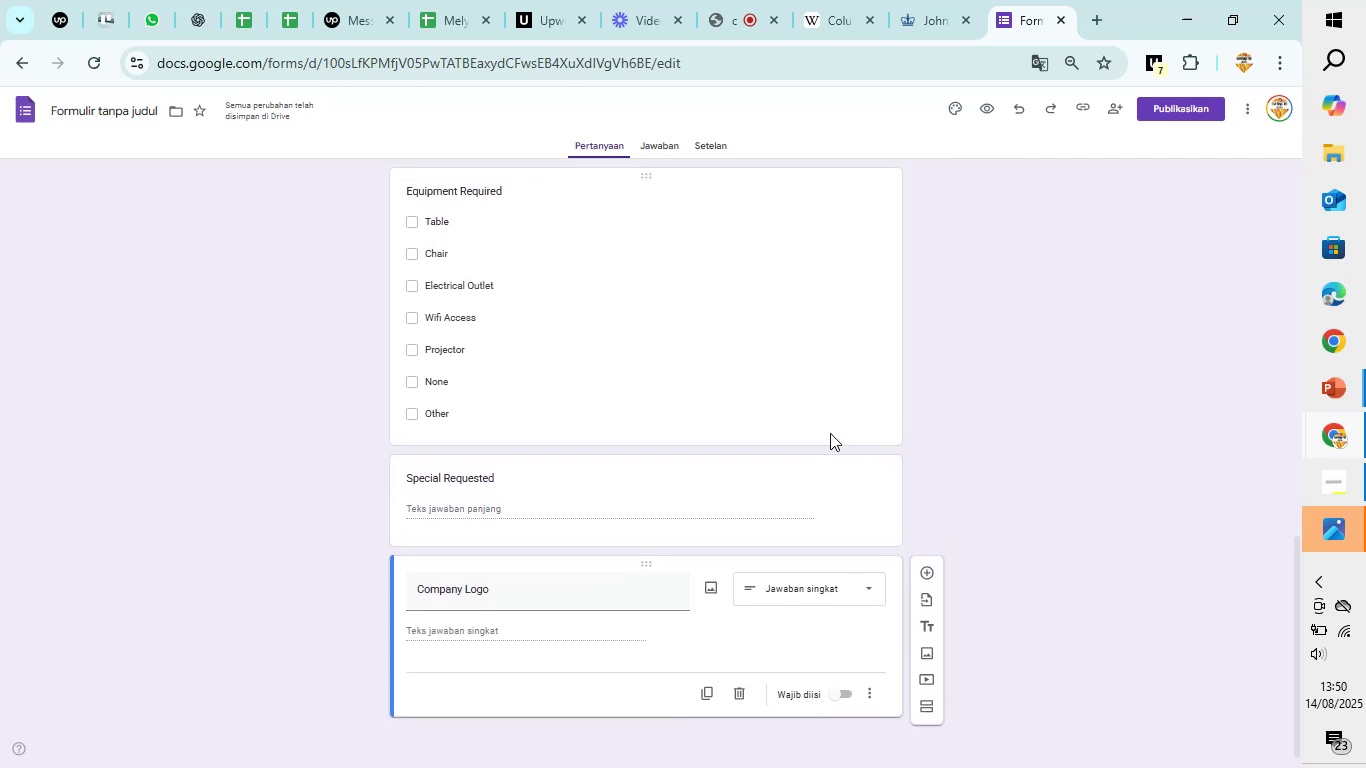 
scroll: coordinate [830, 433], scroll_direction: down, amount: 1.0
 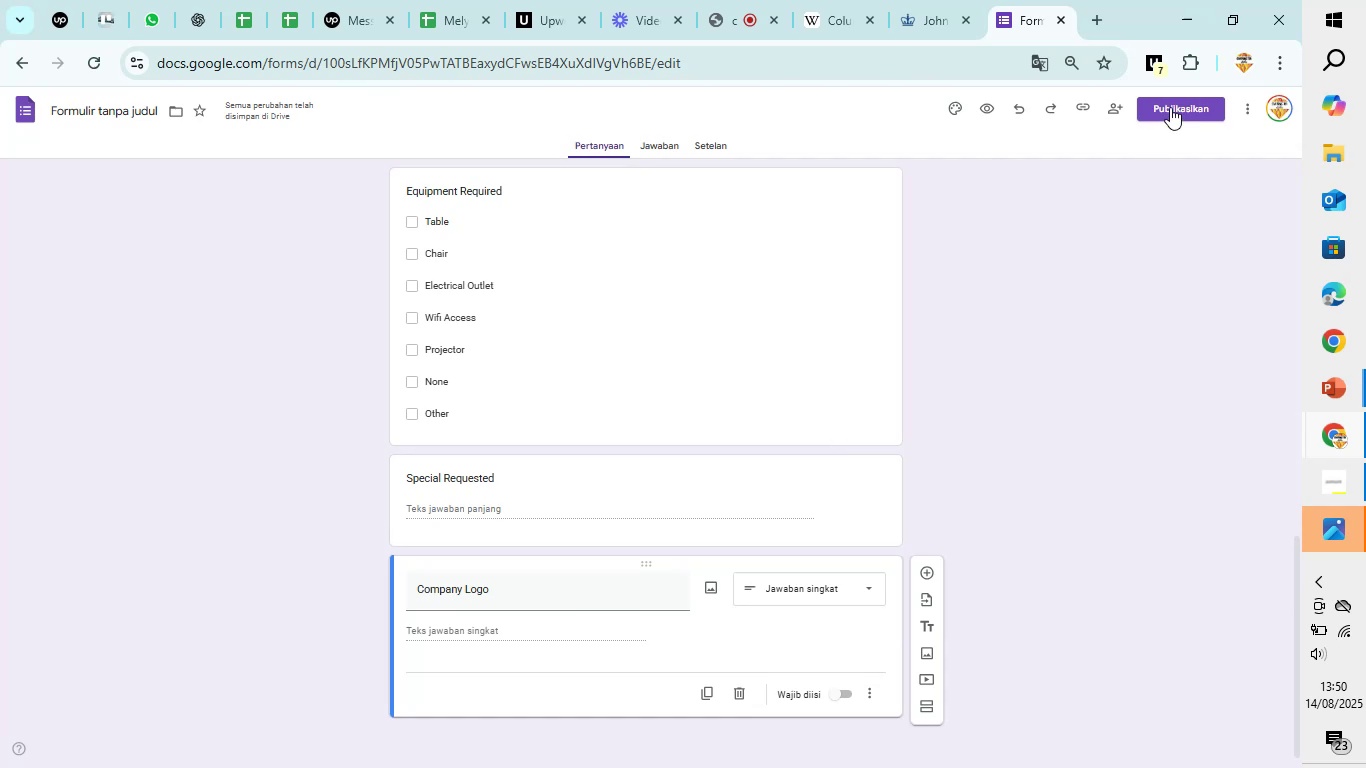 
left_click([1171, 106])
 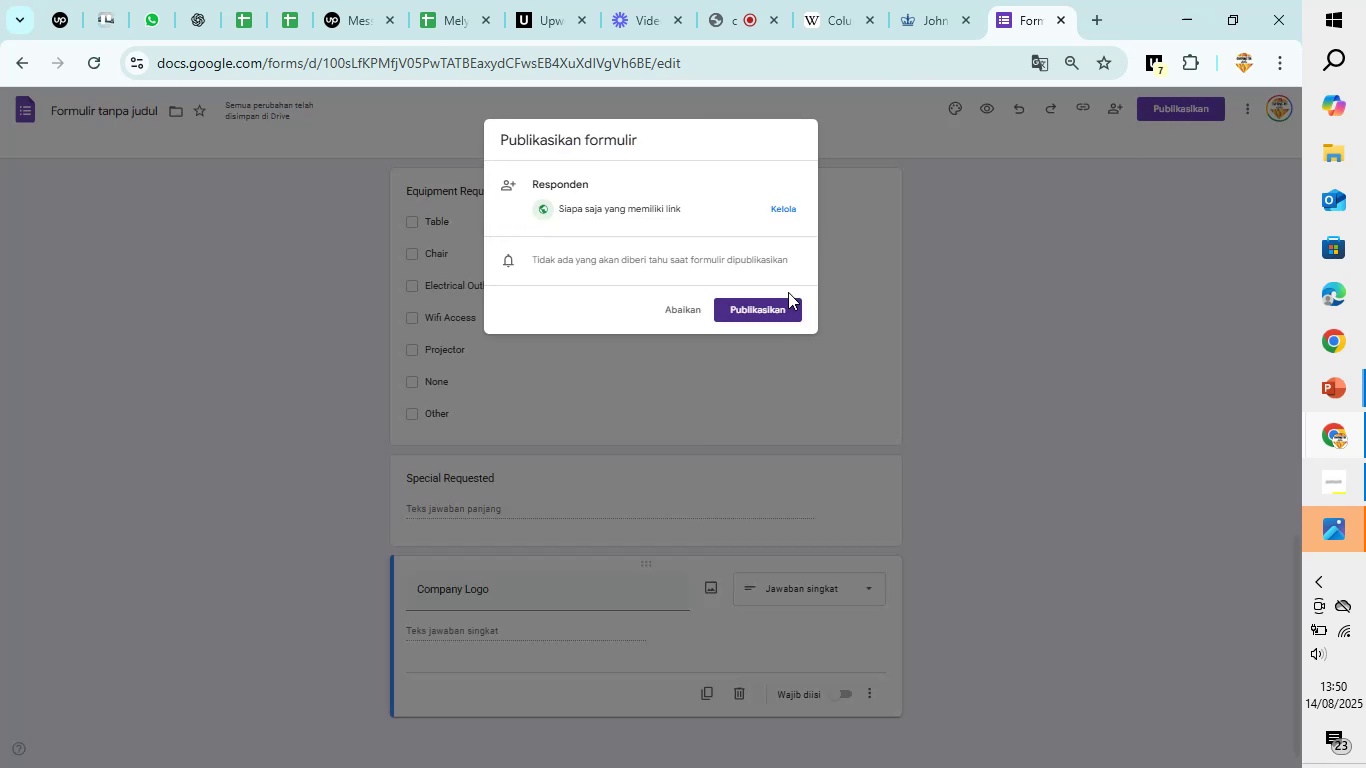 
left_click([775, 302])
 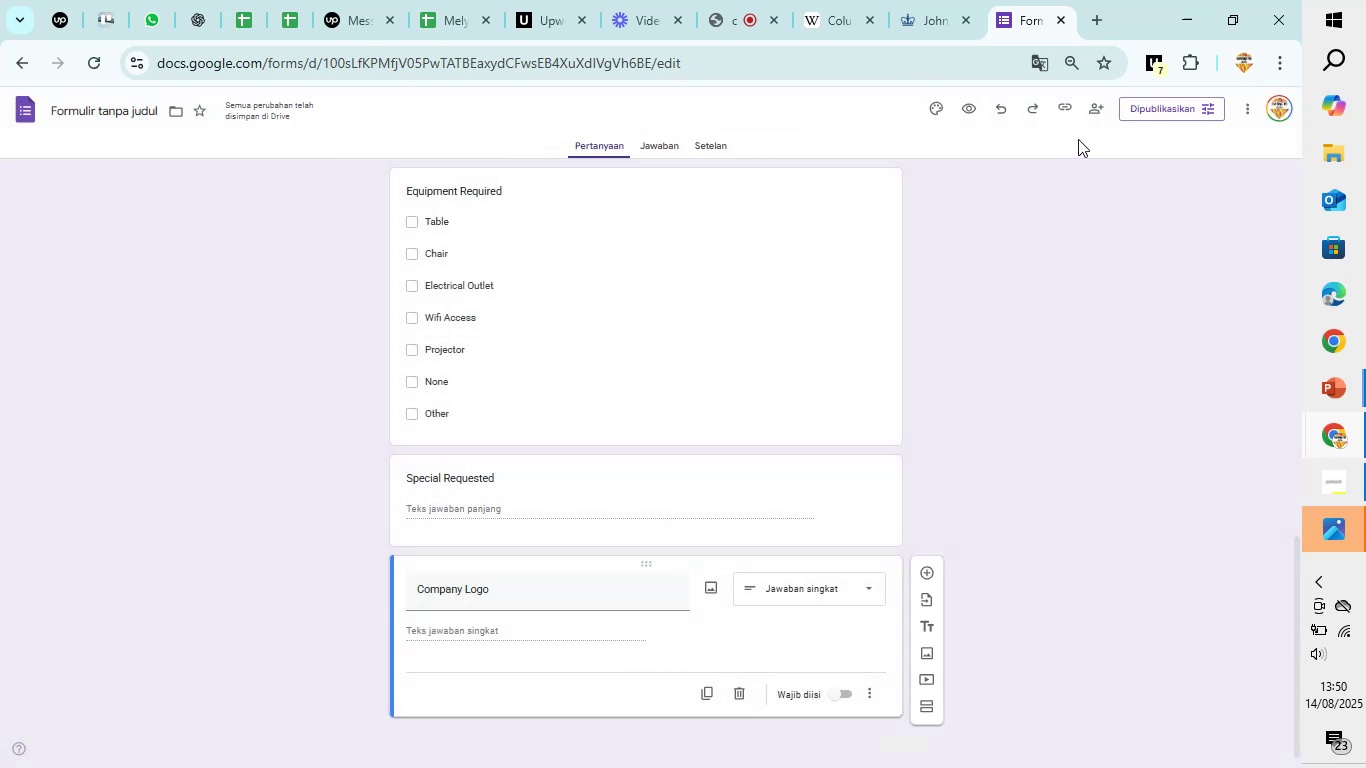 
wait(8.2)
 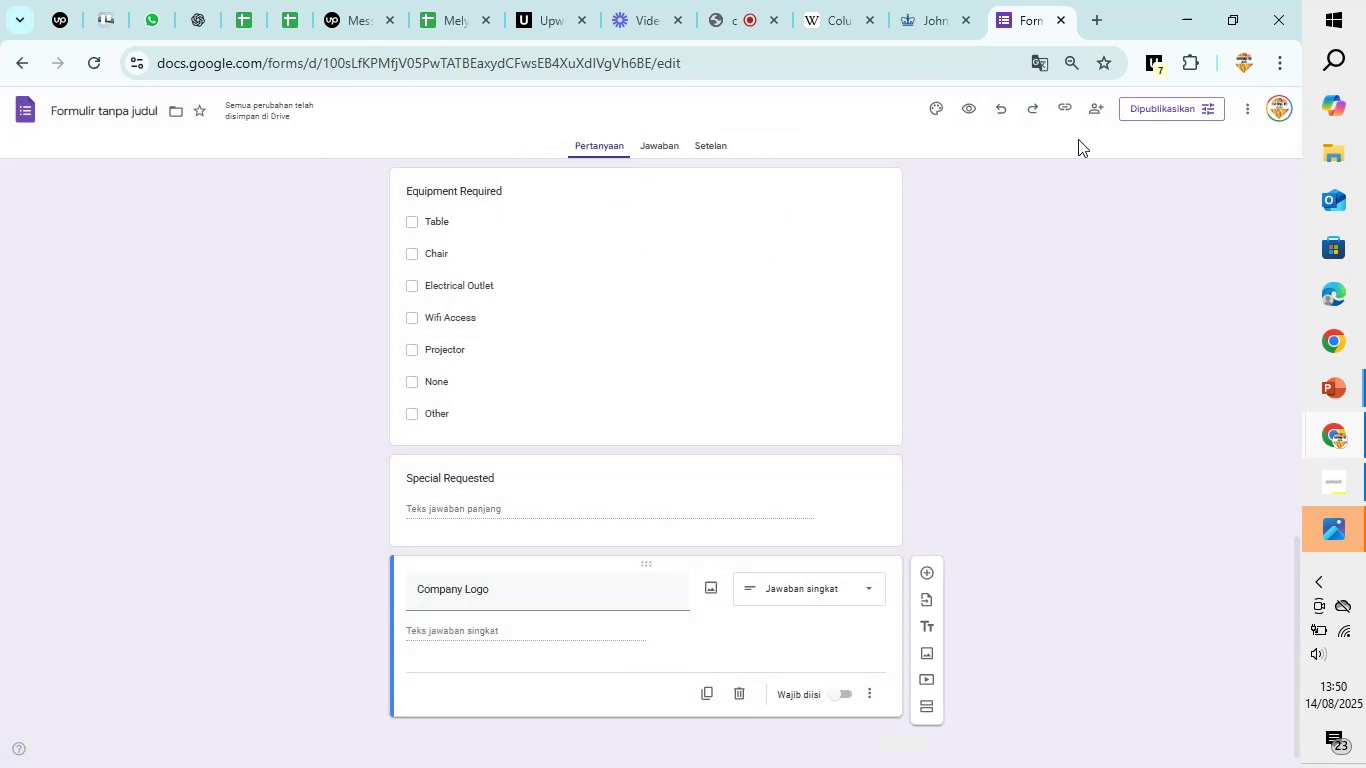 
left_click([1091, 110])
 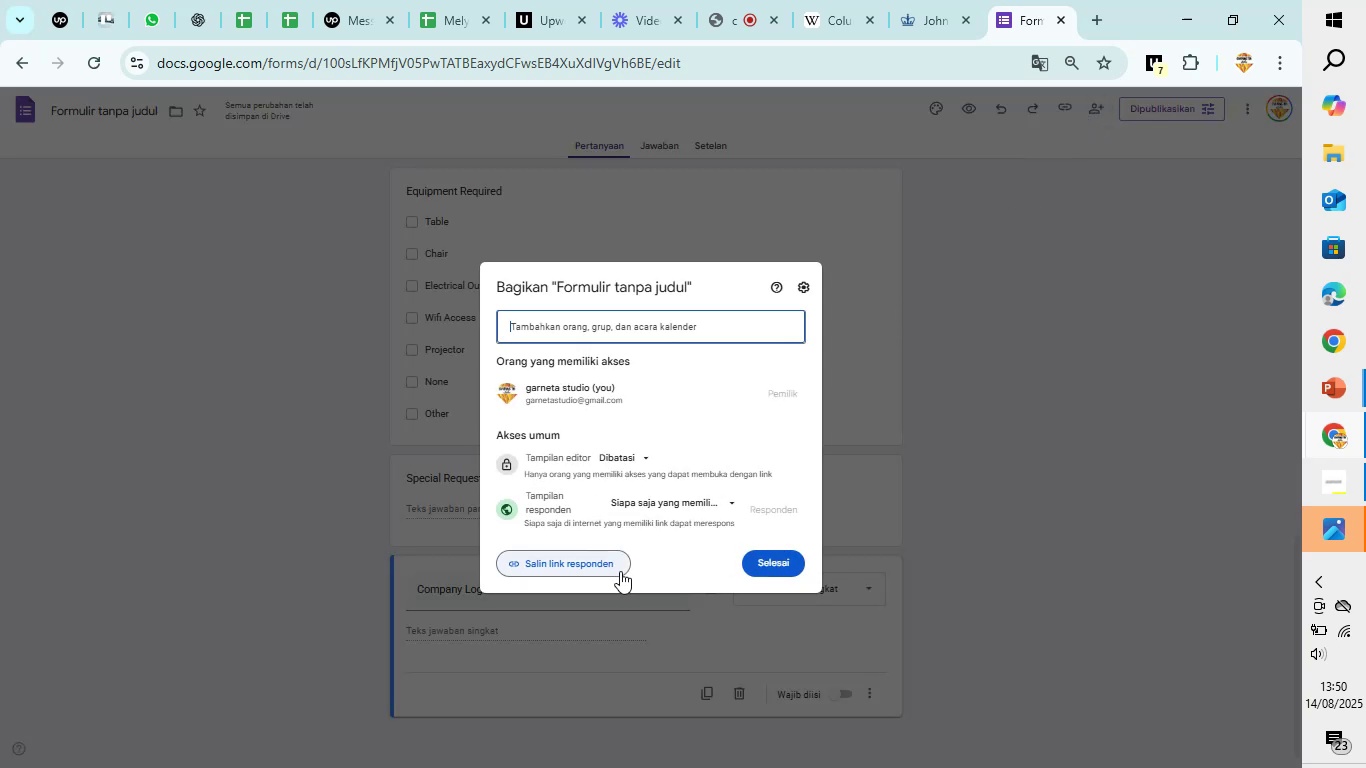 
wait(5.57)
 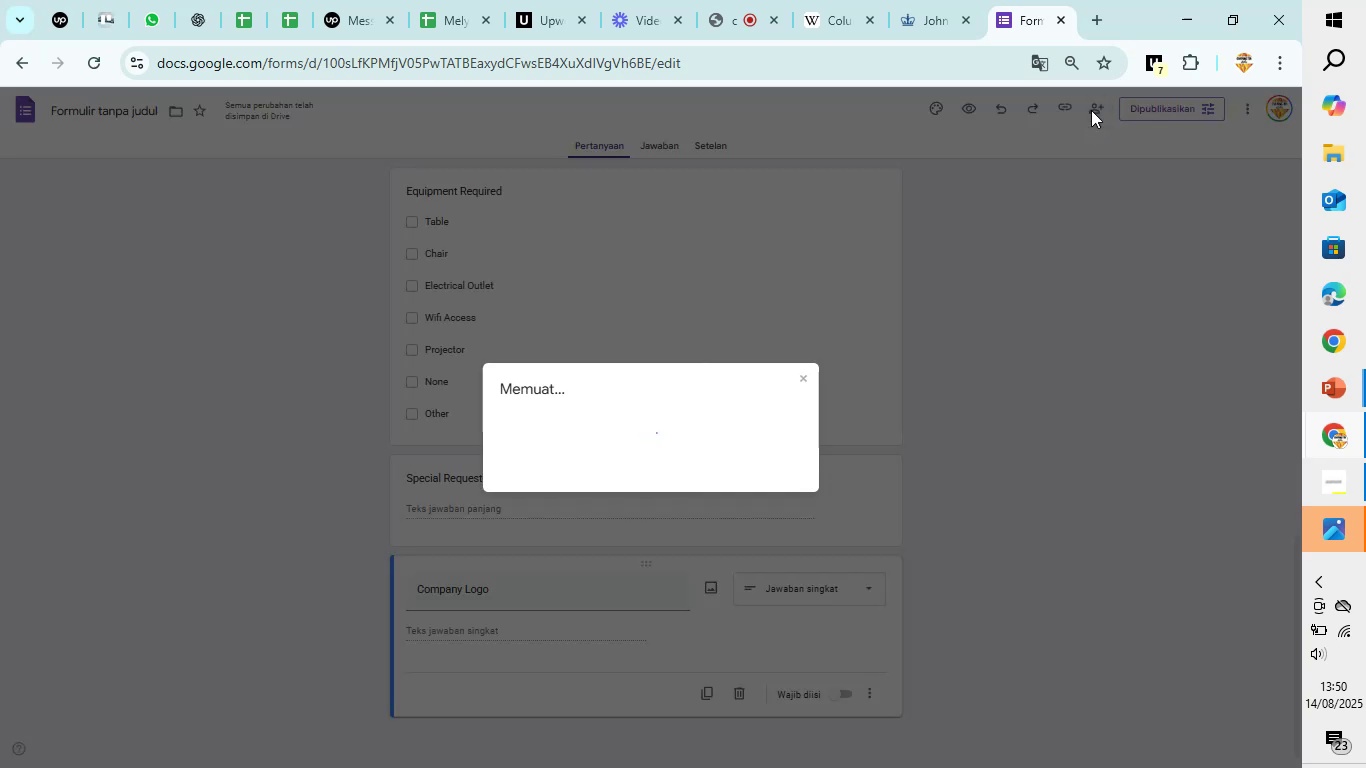 
left_click([586, 571])
 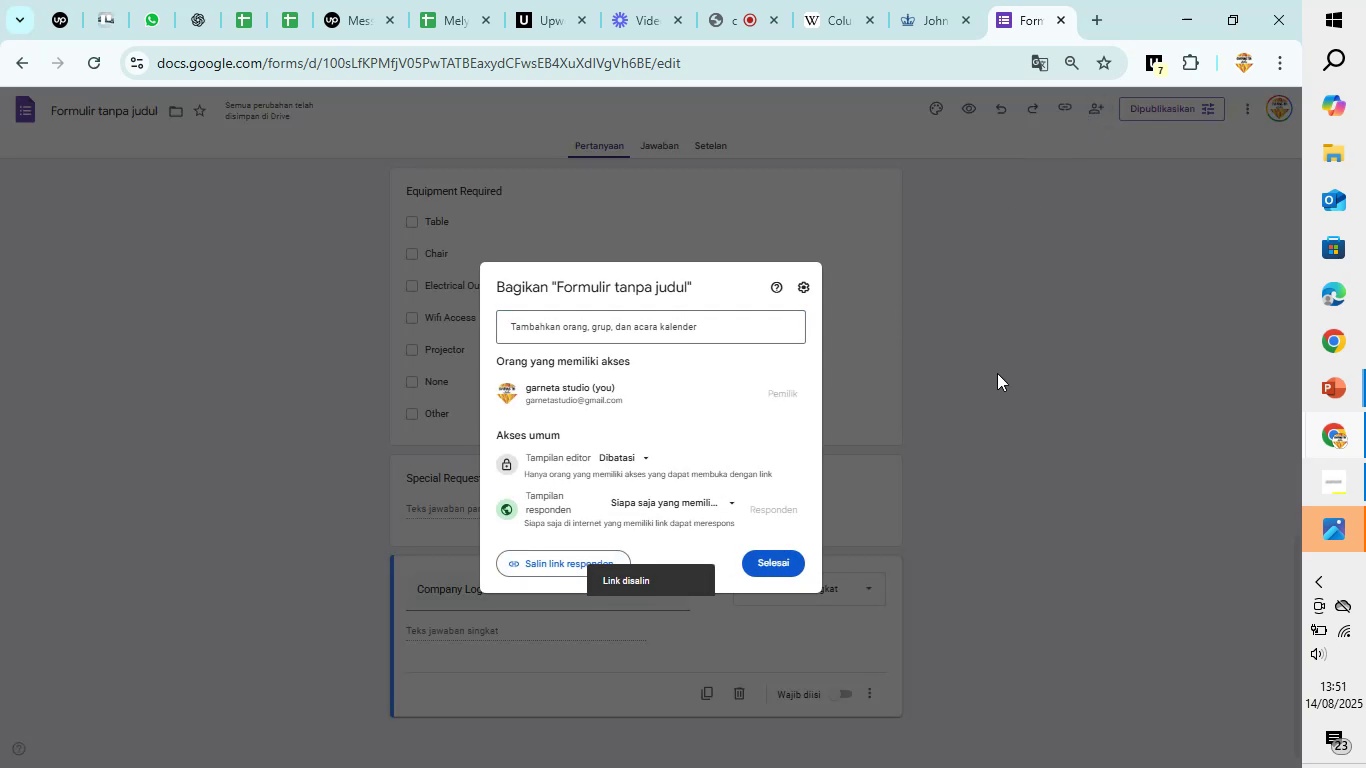 
left_click([1017, 354])
 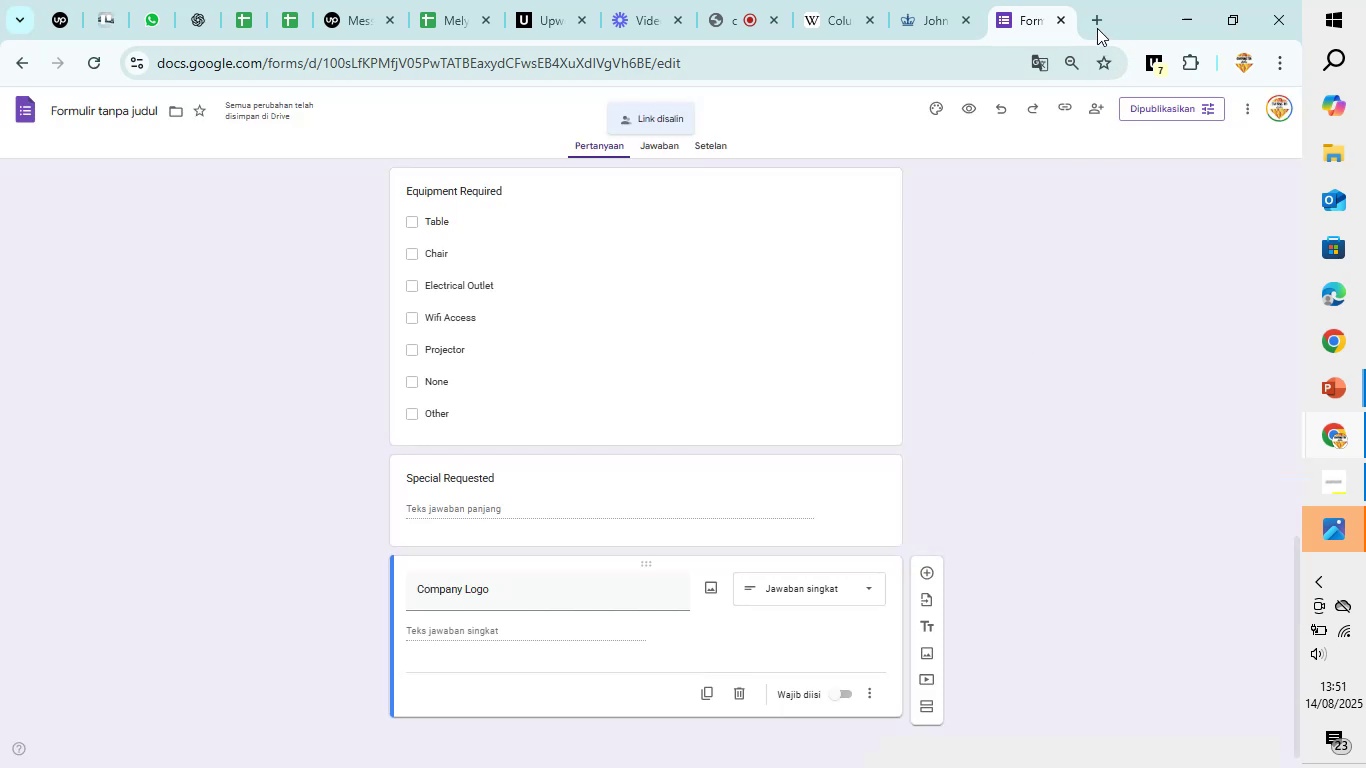 
left_click([1097, 21])
 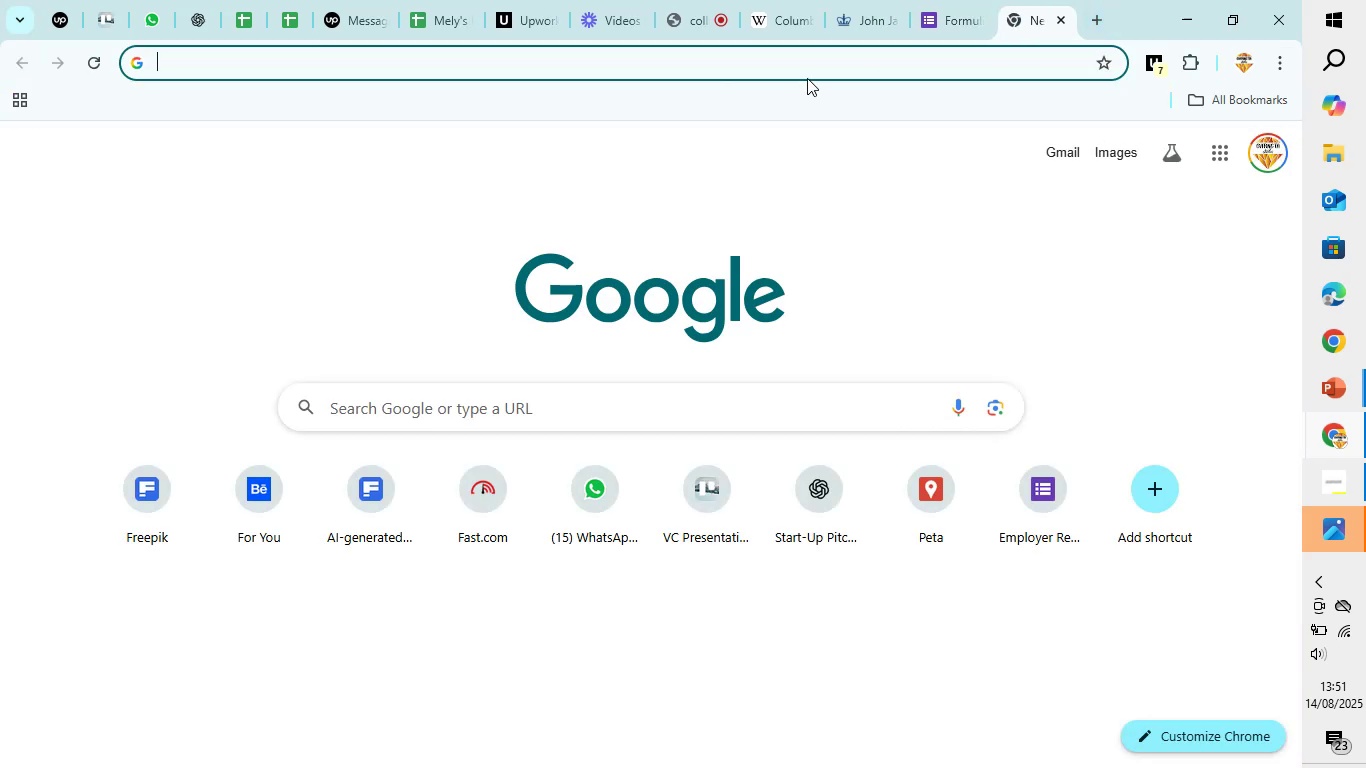 
left_click([823, 58])
 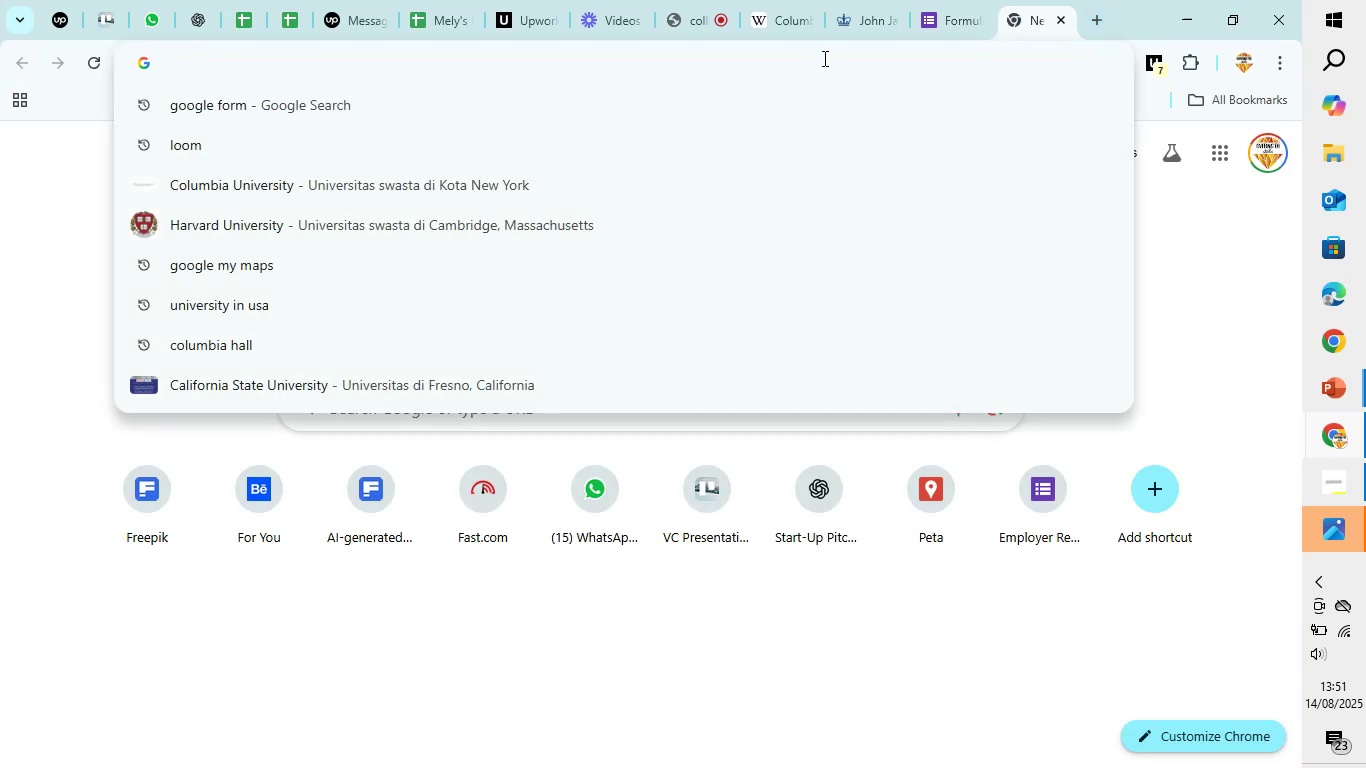 
key(Control+V)
 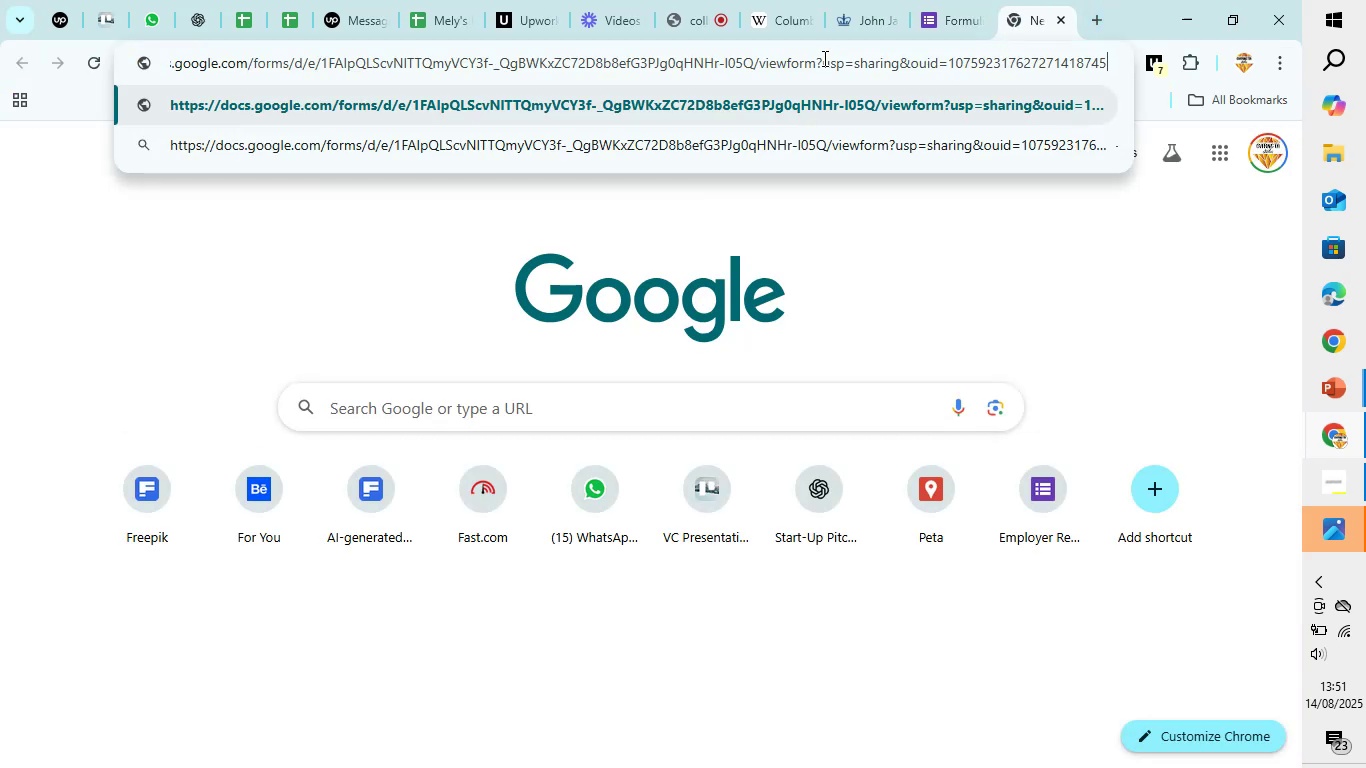 
key(Enter)
 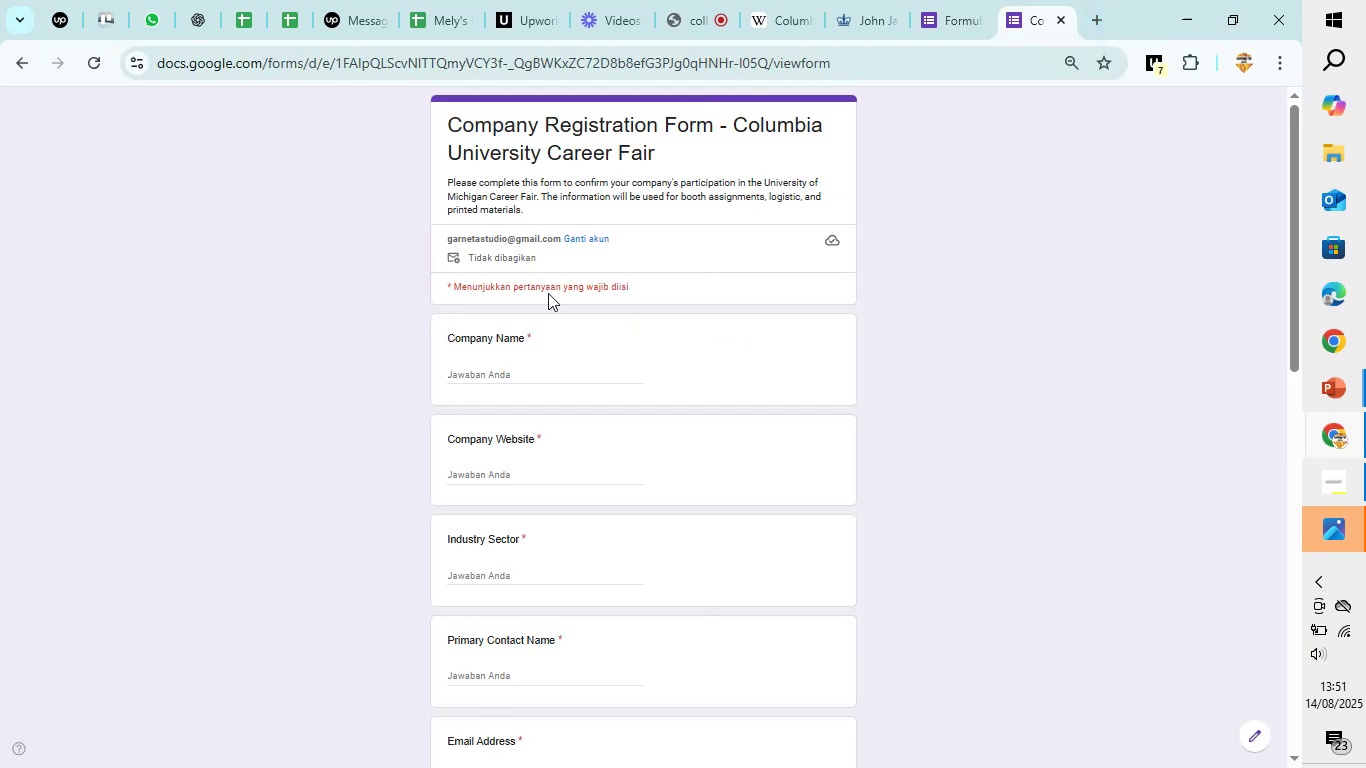 
left_click([522, 374])
 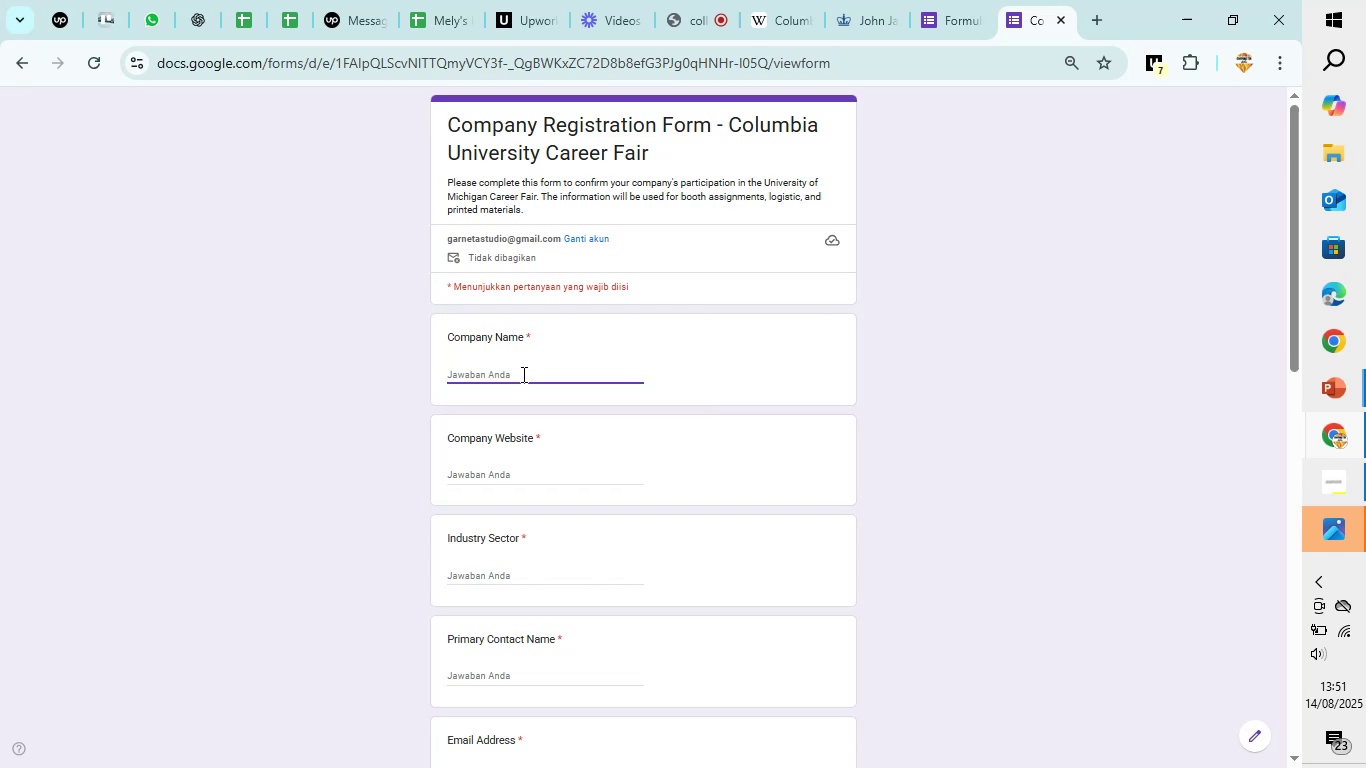 
type(columbia)
 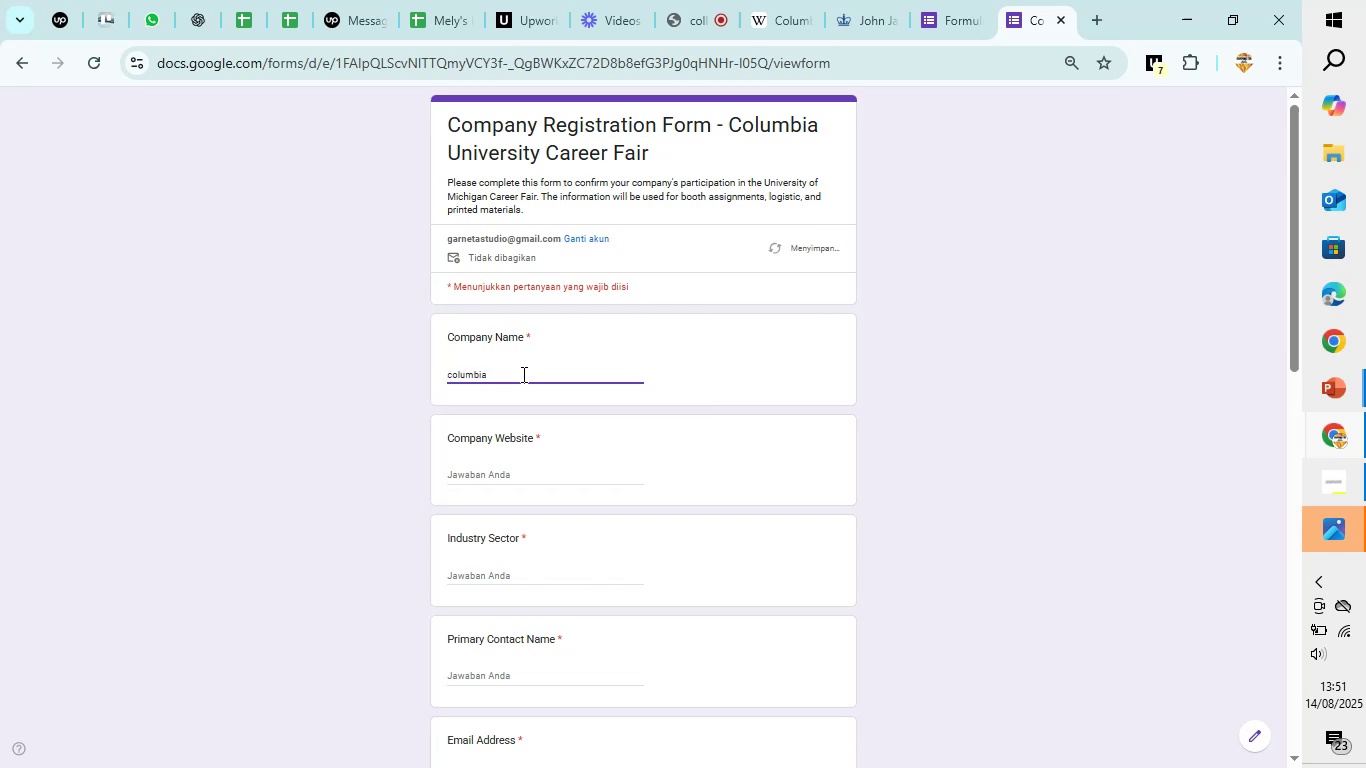 
key(ArrowDown)
 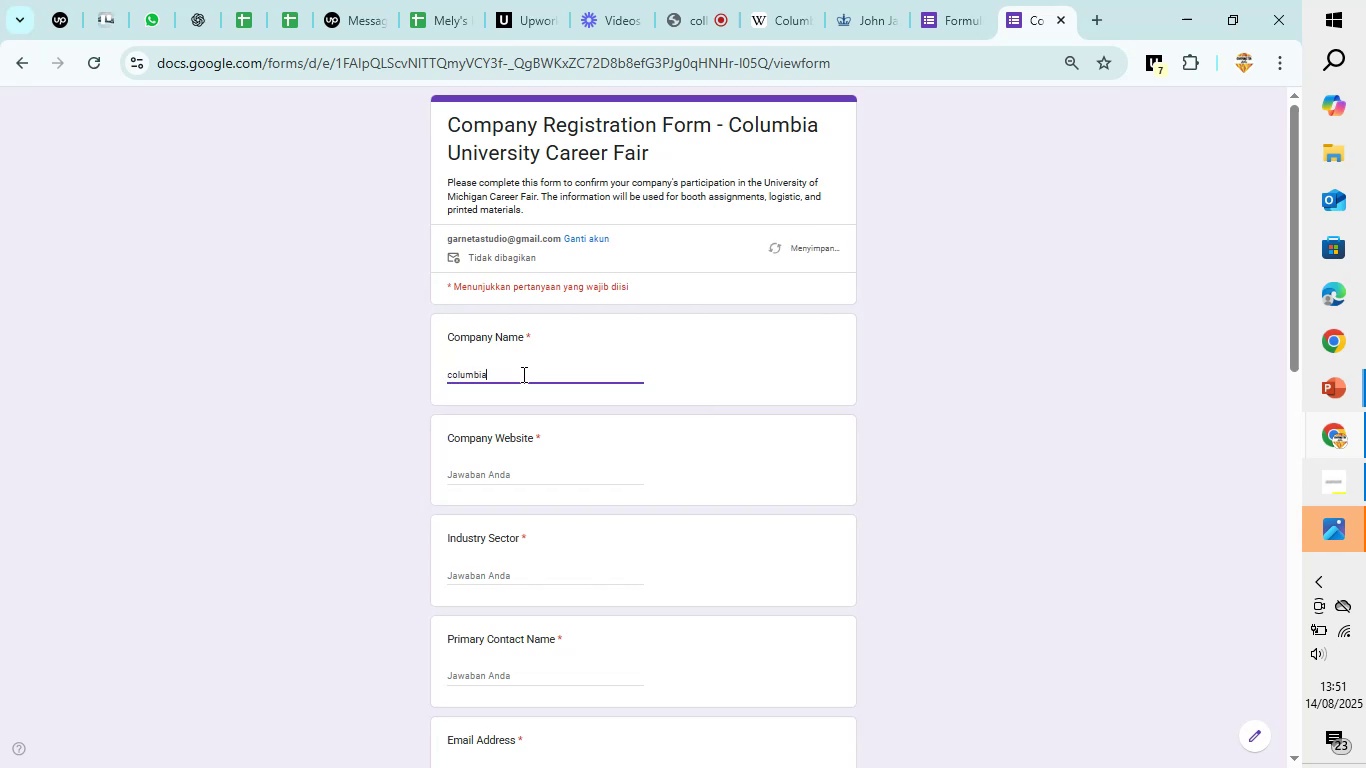 
left_click([502, 471])
 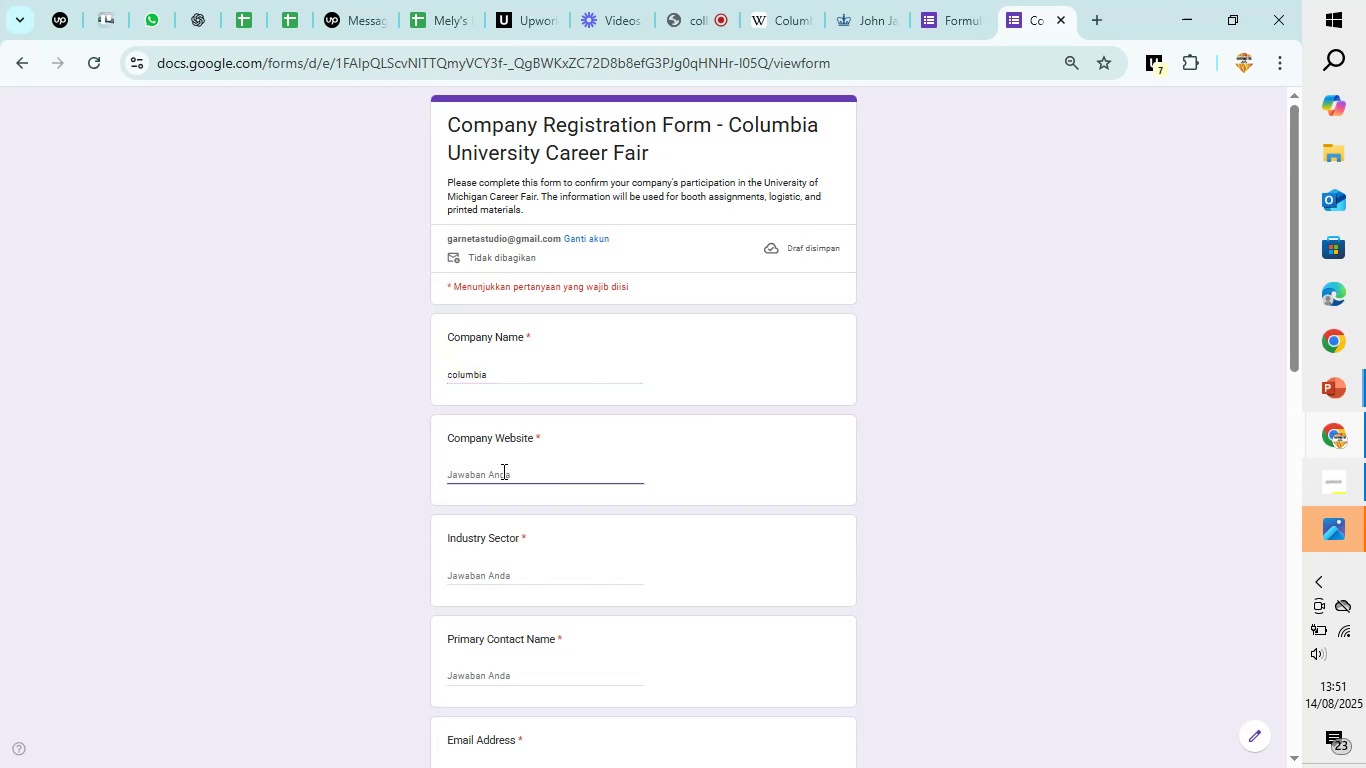 
type(wwwcolumbi.co)
 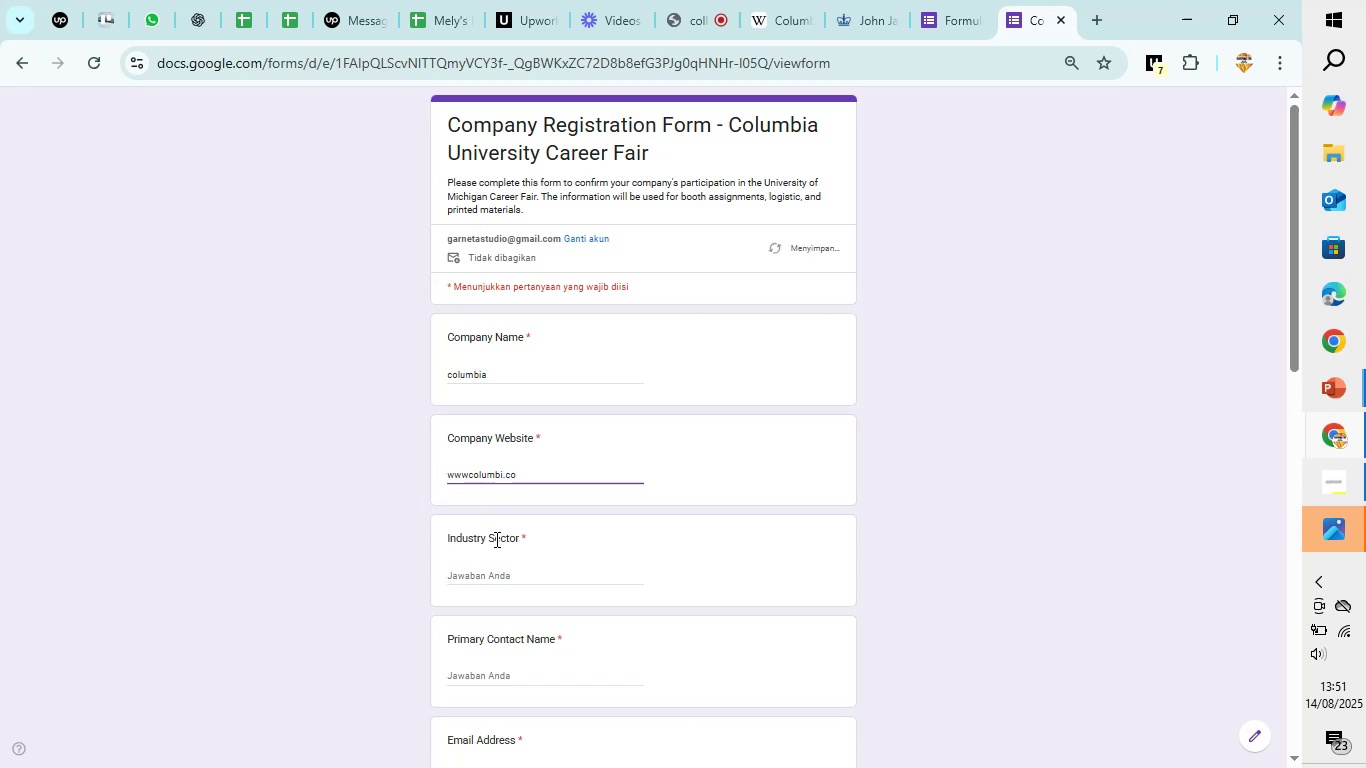 
left_click([498, 571])
 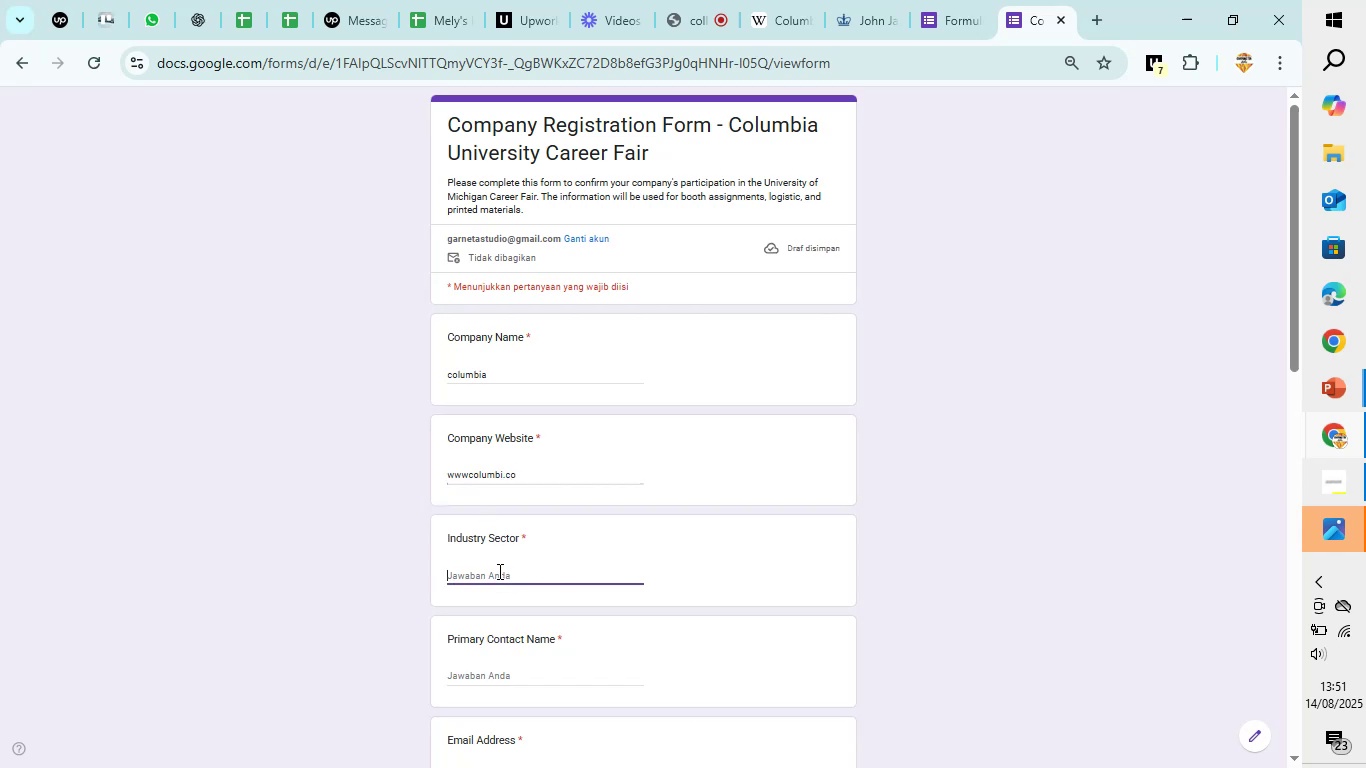 
type(Education)
 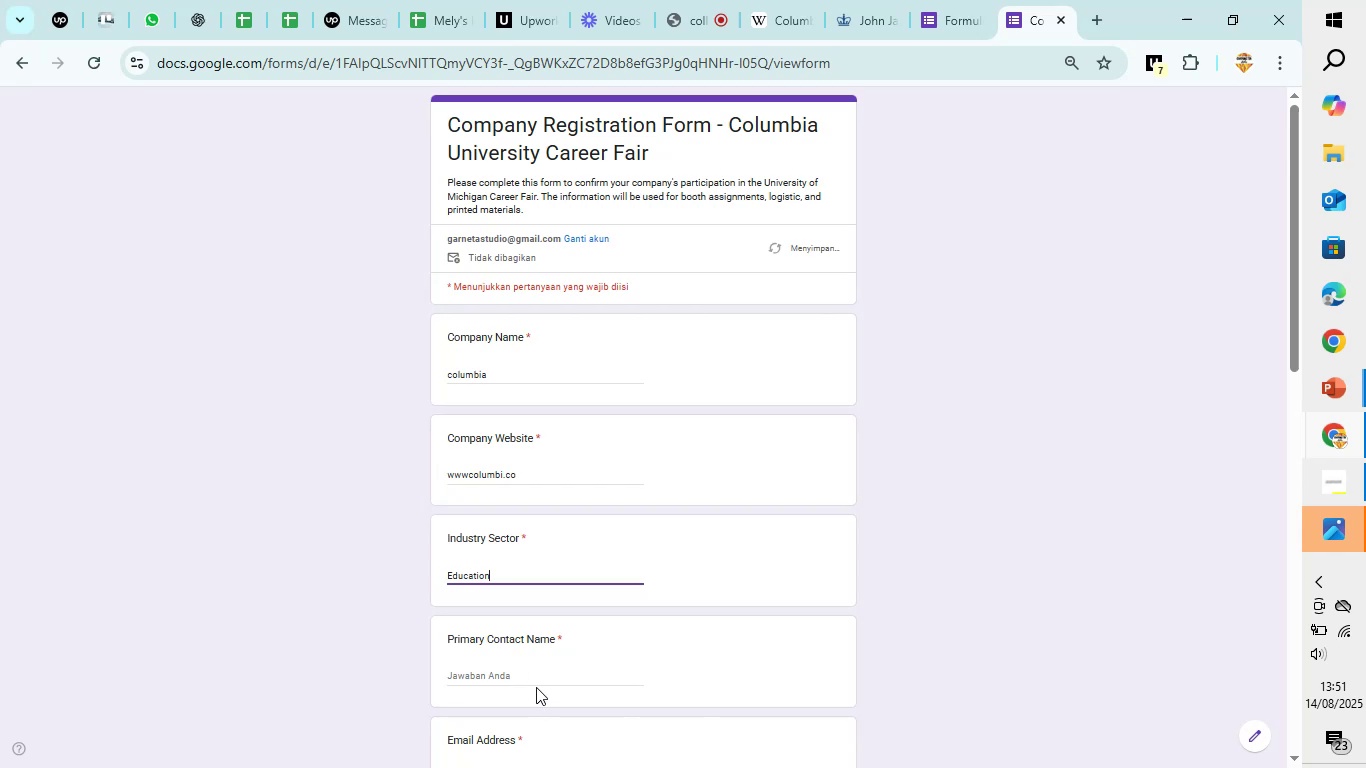 
left_click([546, 676])
 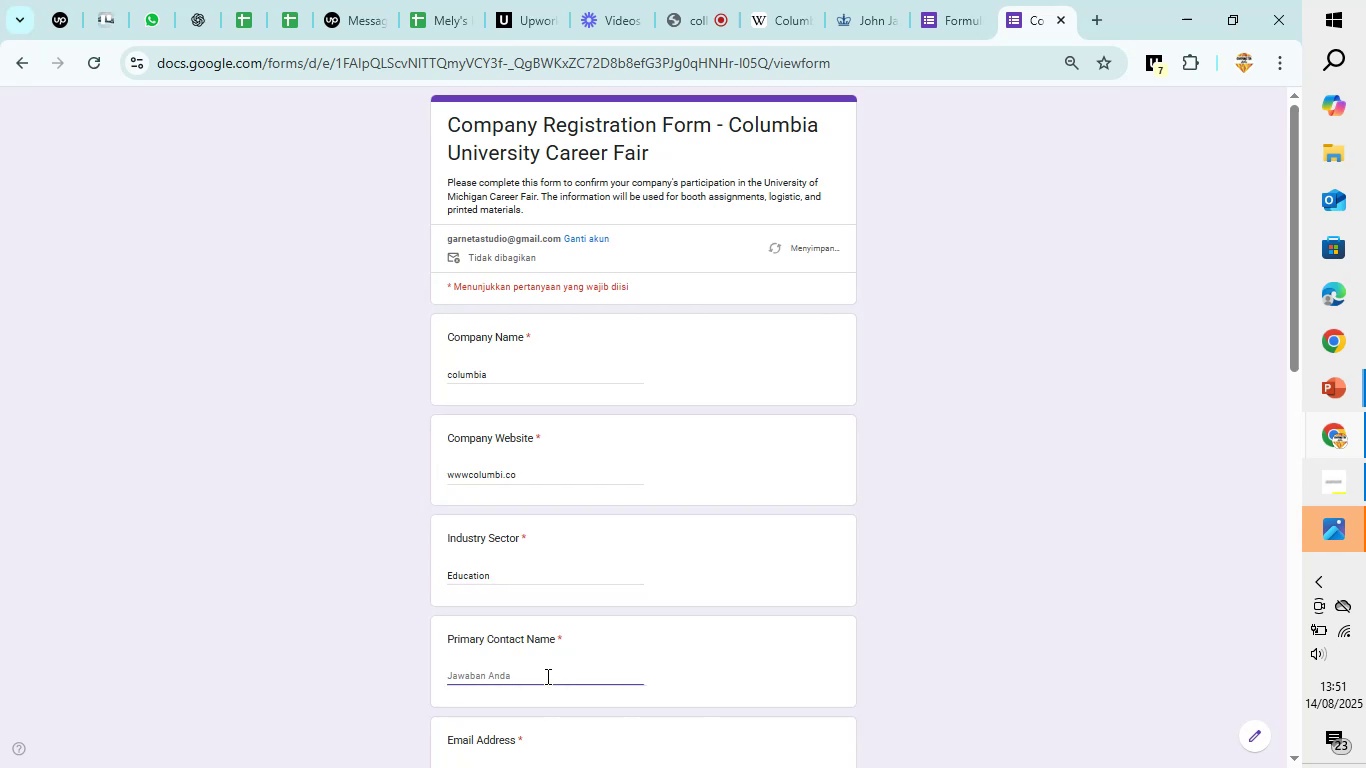 
type(jake)
 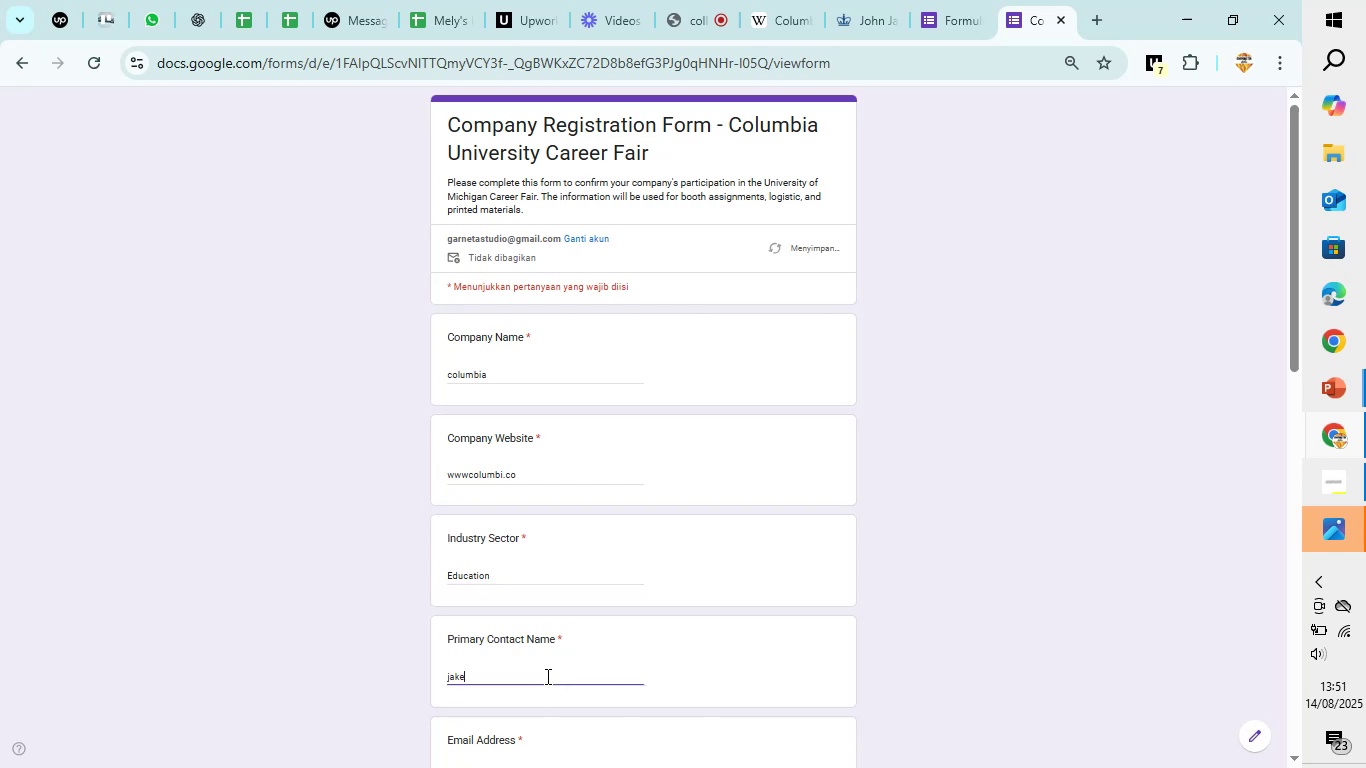 
scroll: coordinate [539, 676], scroll_direction: down, amount: 7.0
 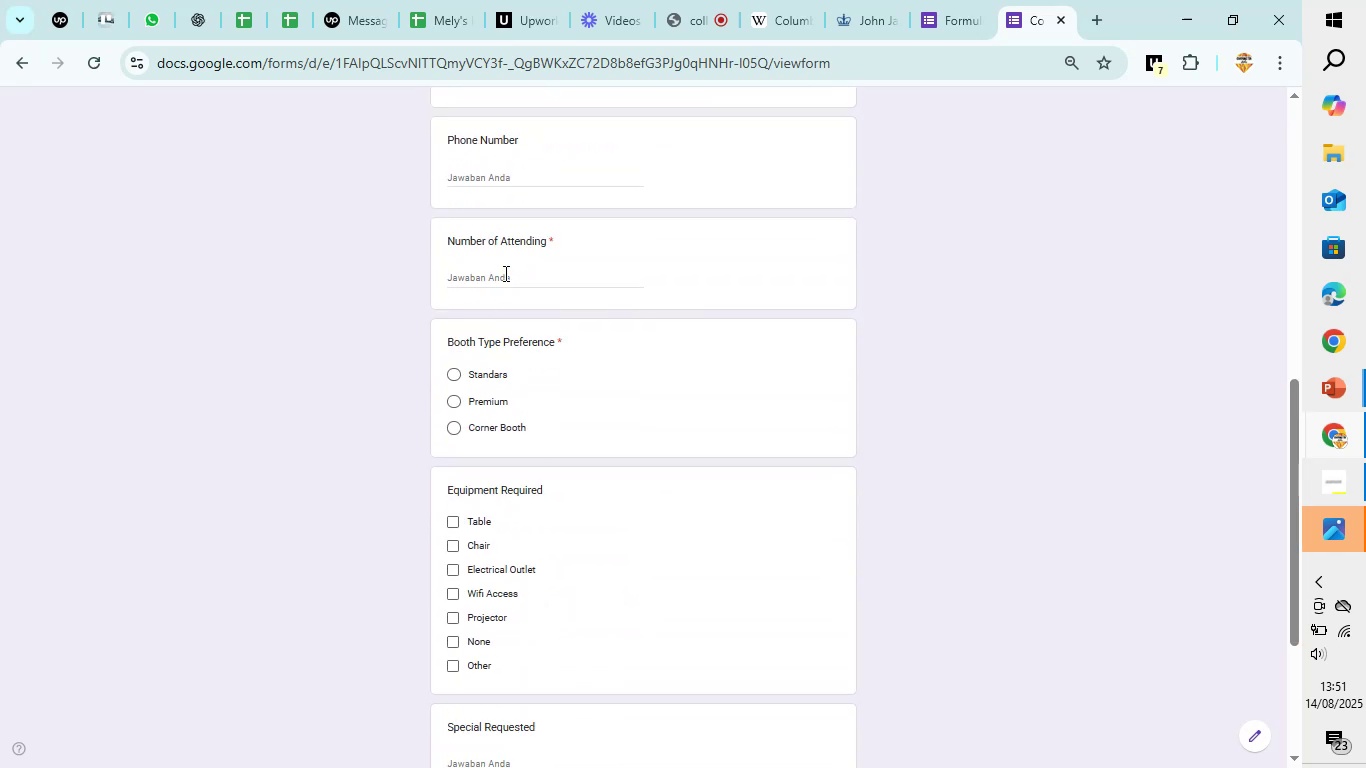 
left_click([504, 273])
 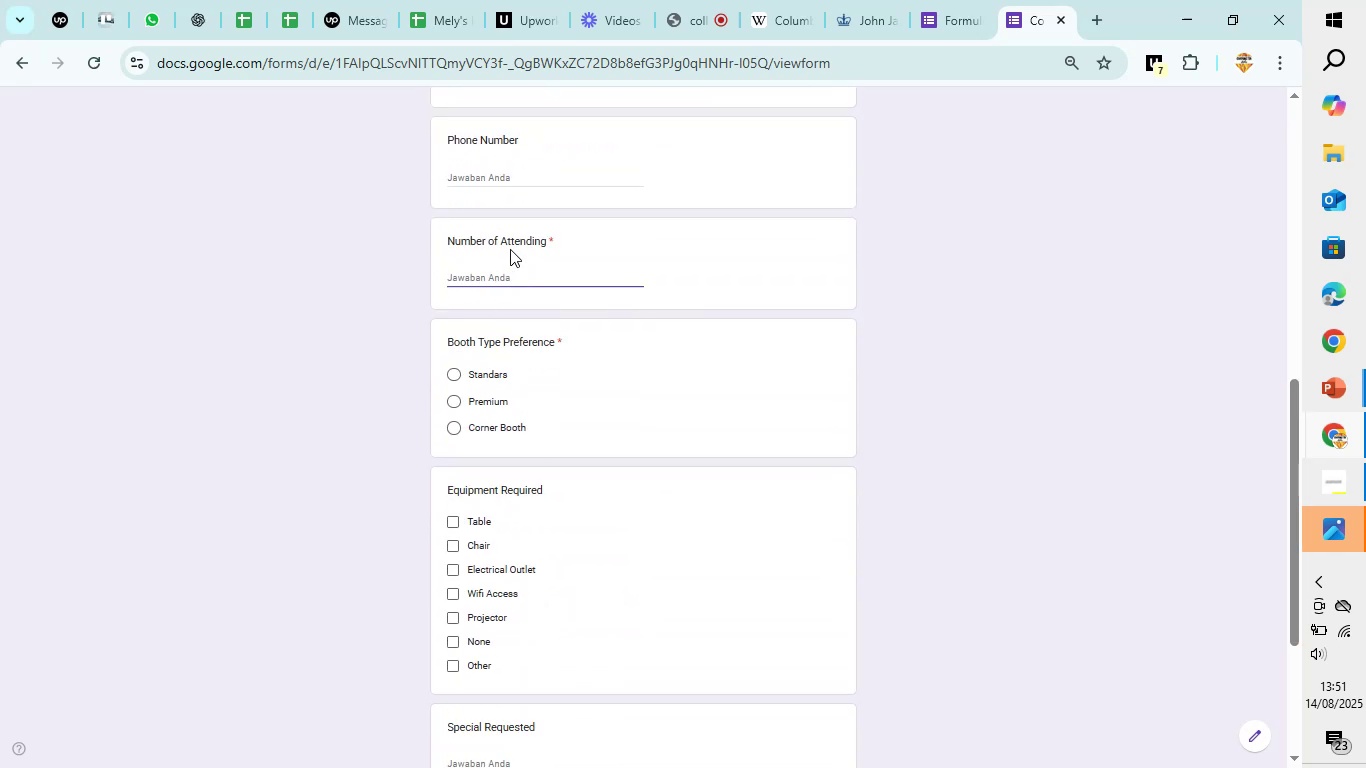 
scroll: coordinate [554, 237], scroll_direction: up, amount: 2.0
 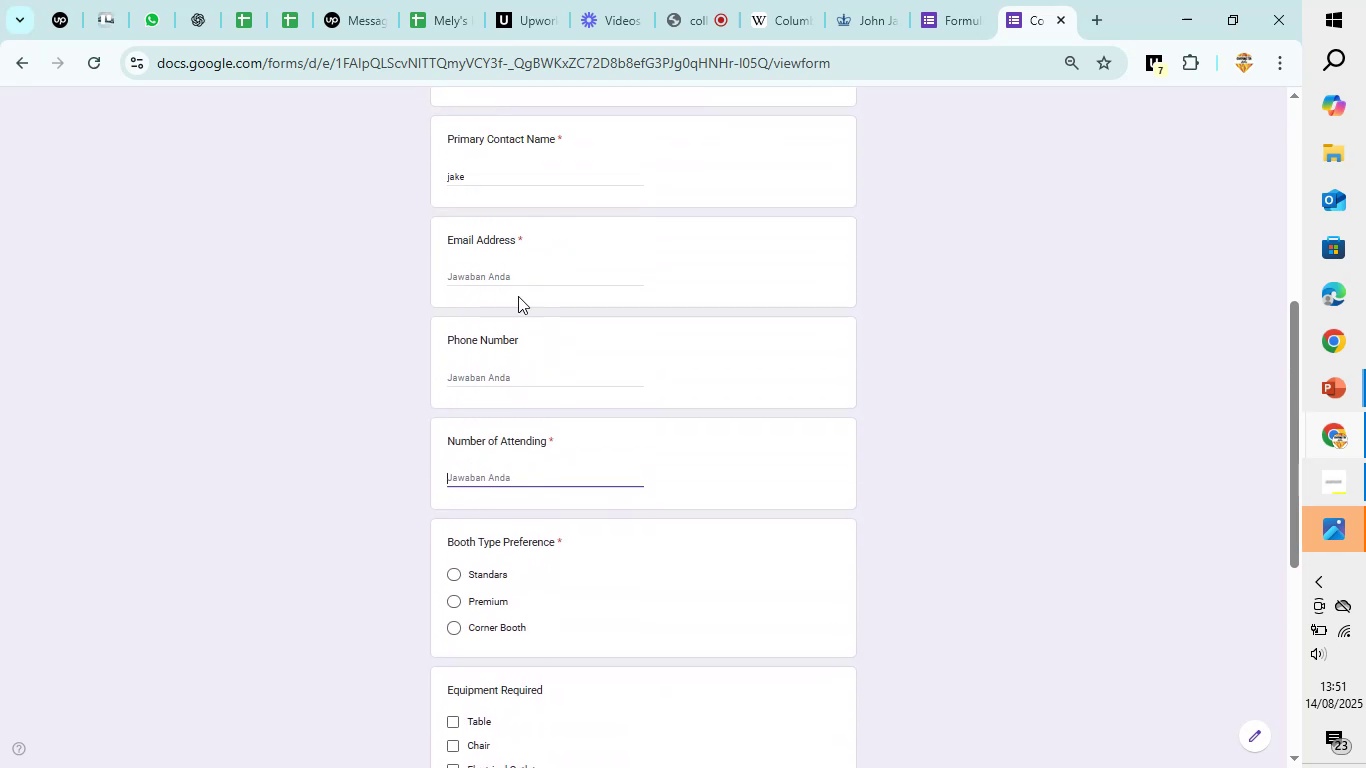 
left_click([511, 268])
 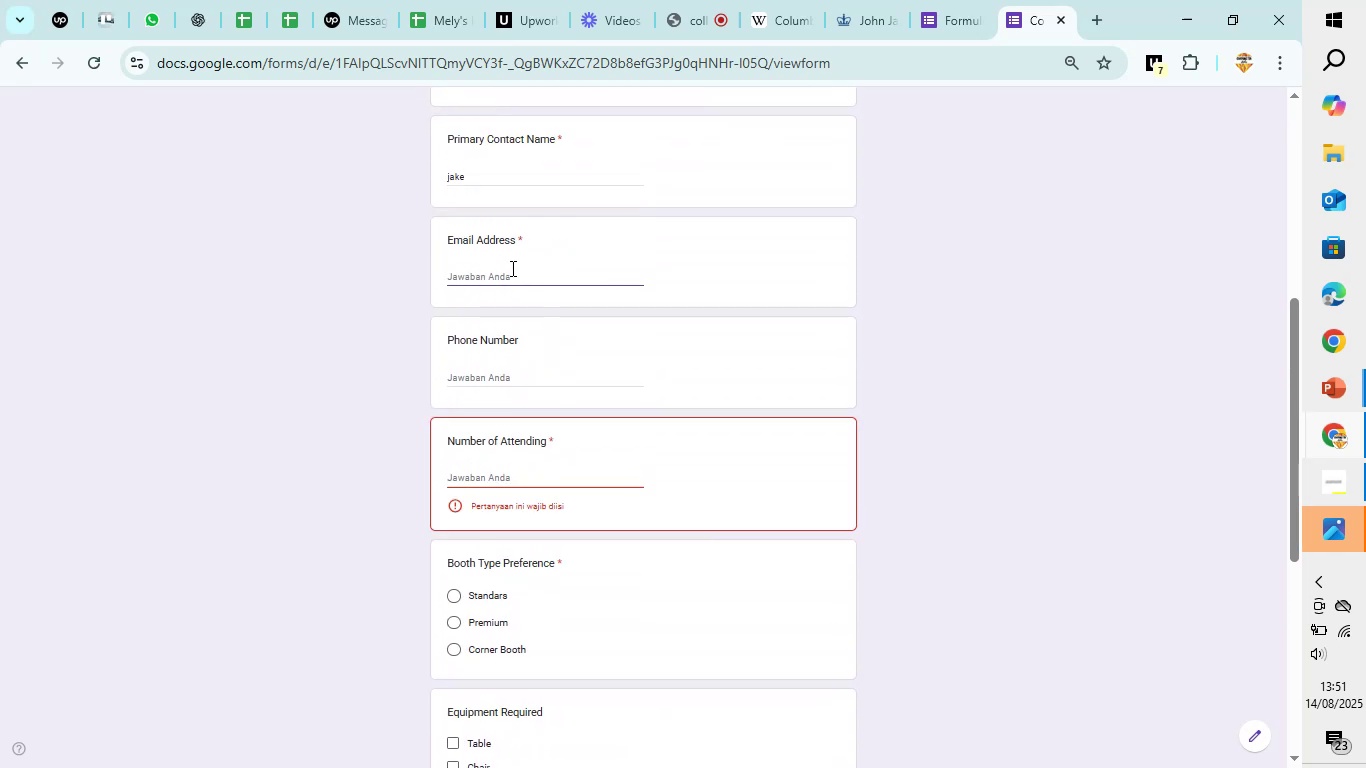 
type(iam)
key(Backspace)
type(mthejake@gmail.com)
 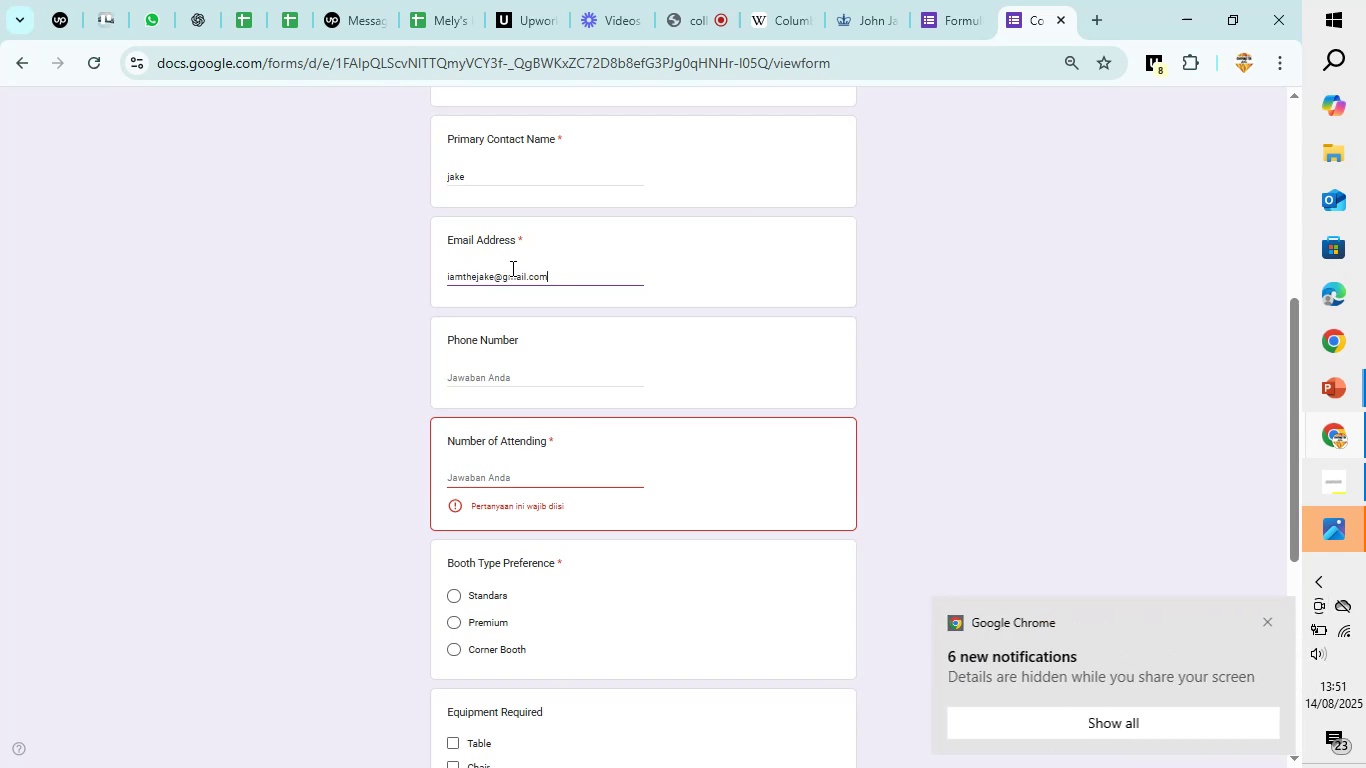 
left_click([547, 381])
 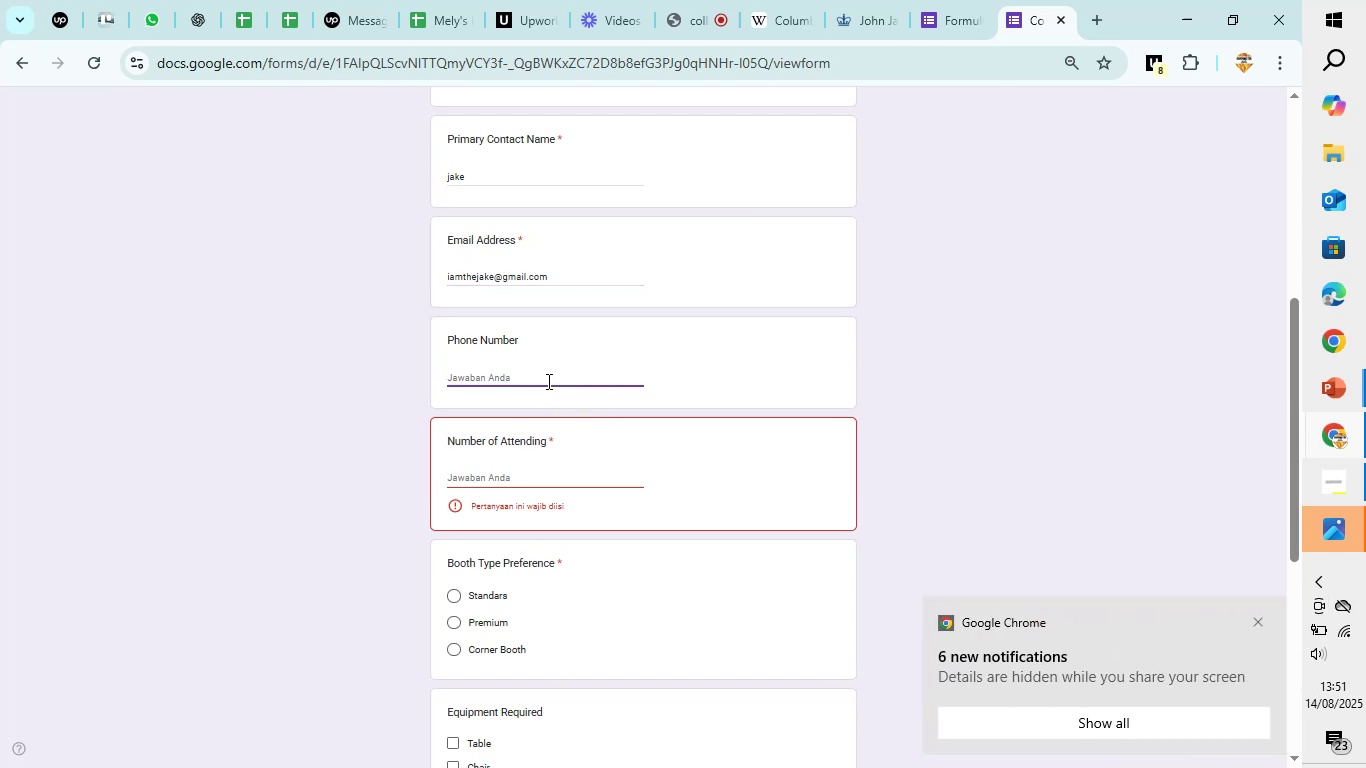 
type(32445)
 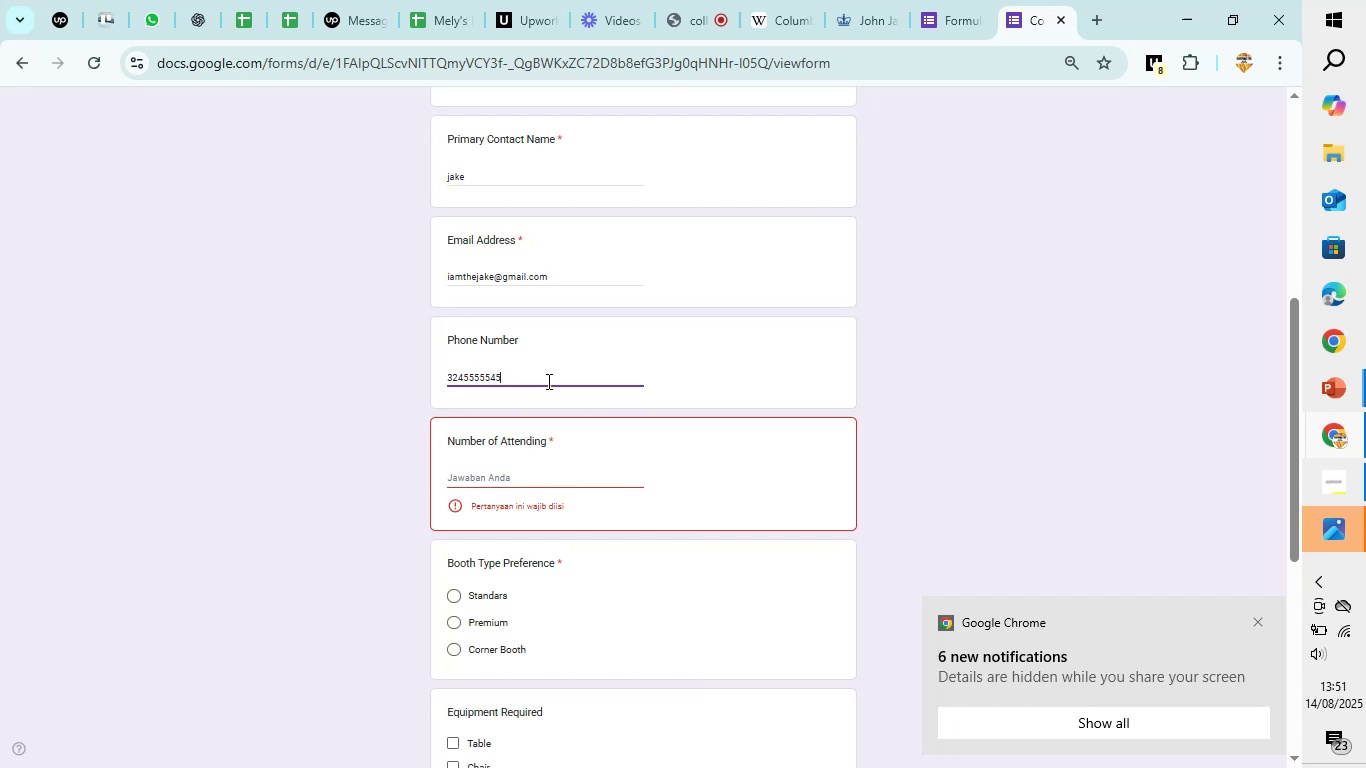 
hold_key(key=6, duration=0.31)
 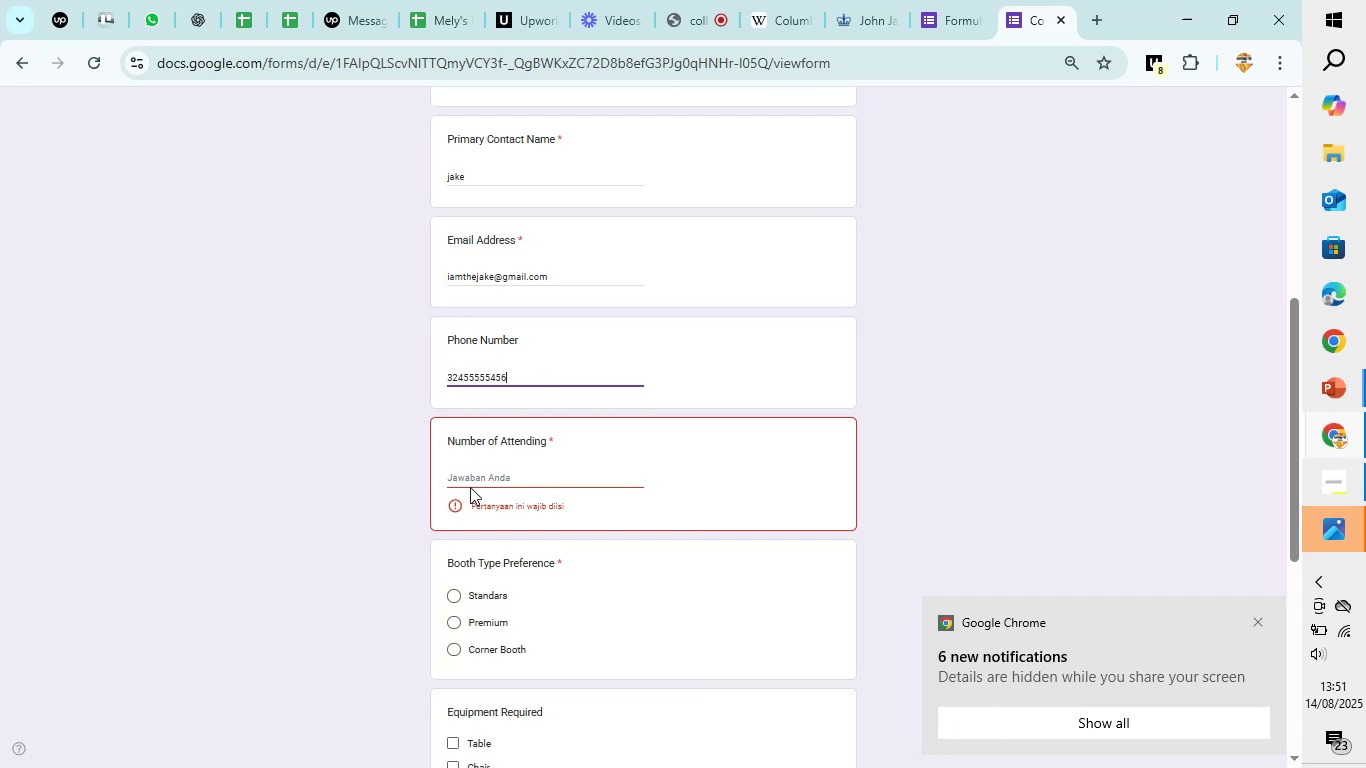 
left_click([475, 477])
 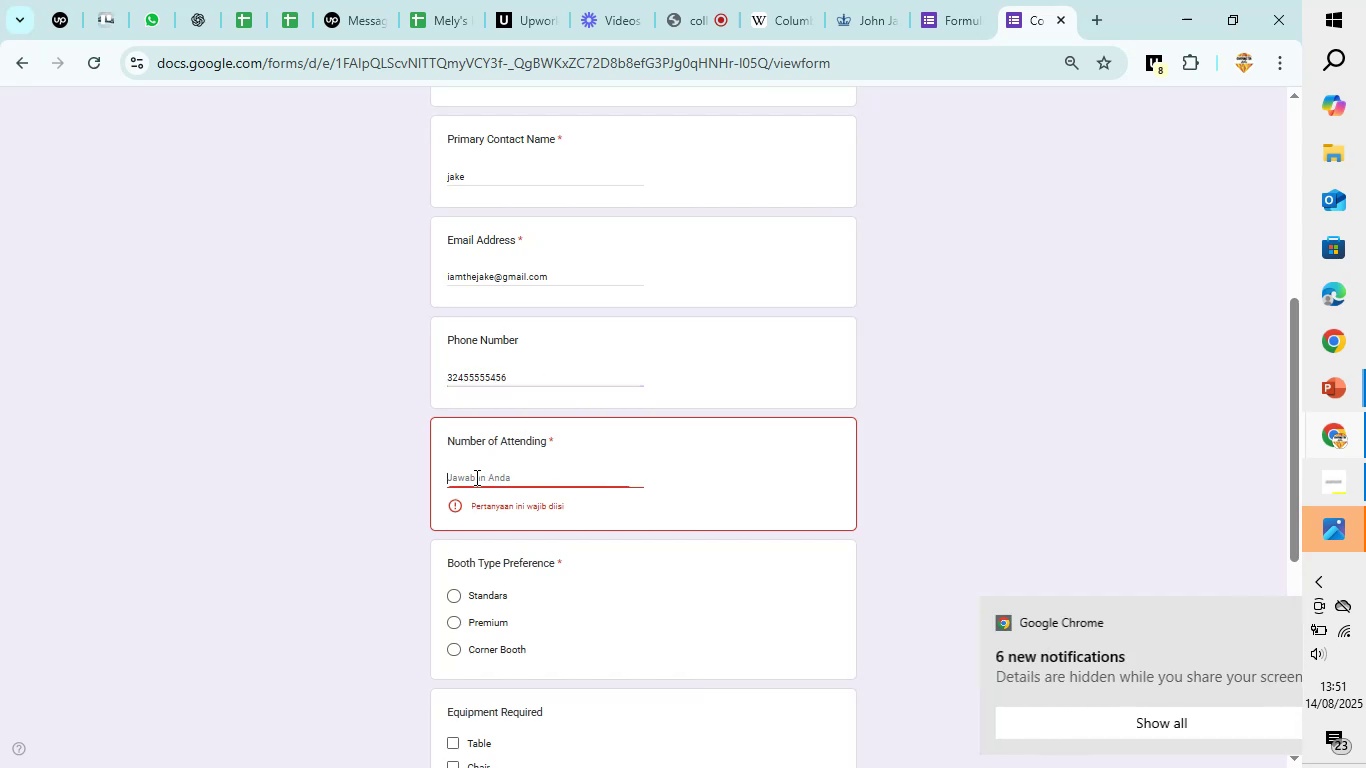 
key(5)
 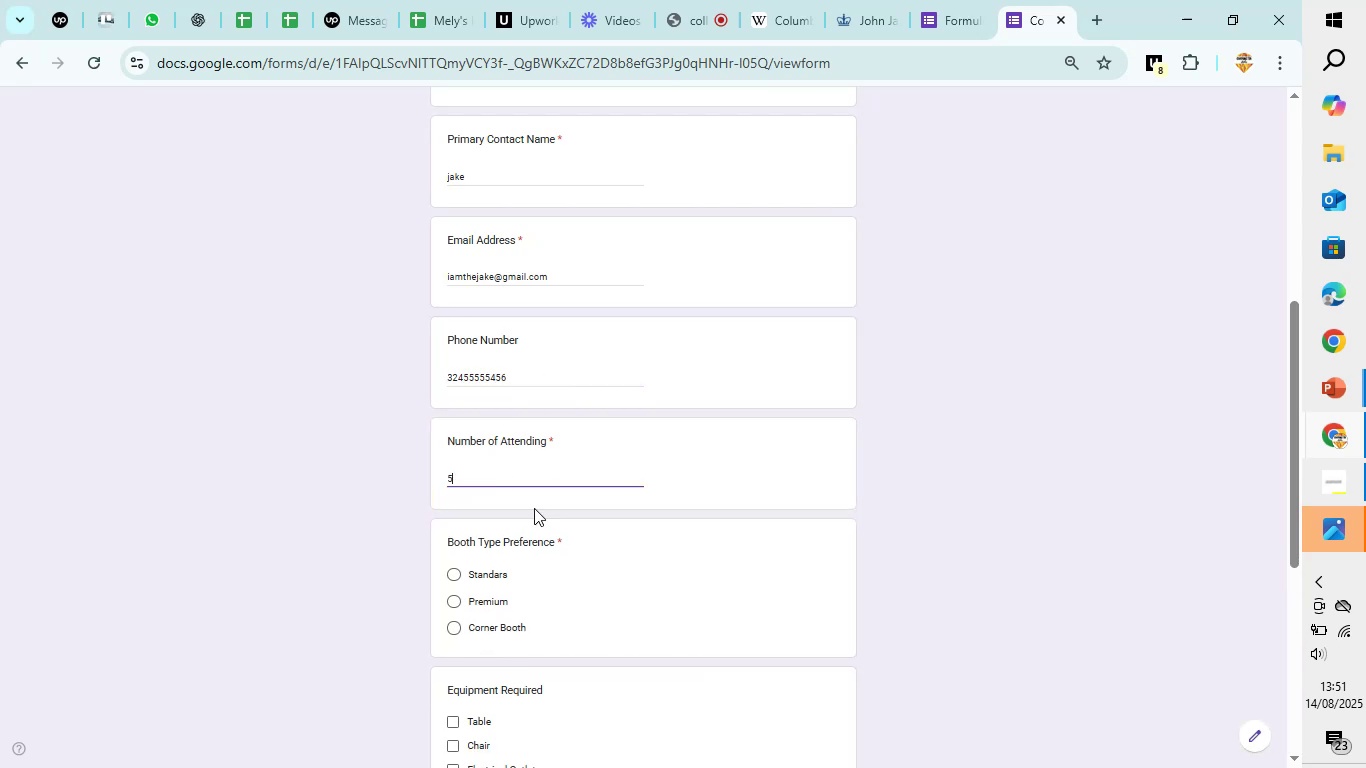 
scroll: coordinate [543, 514], scroll_direction: down, amount: 2.0
 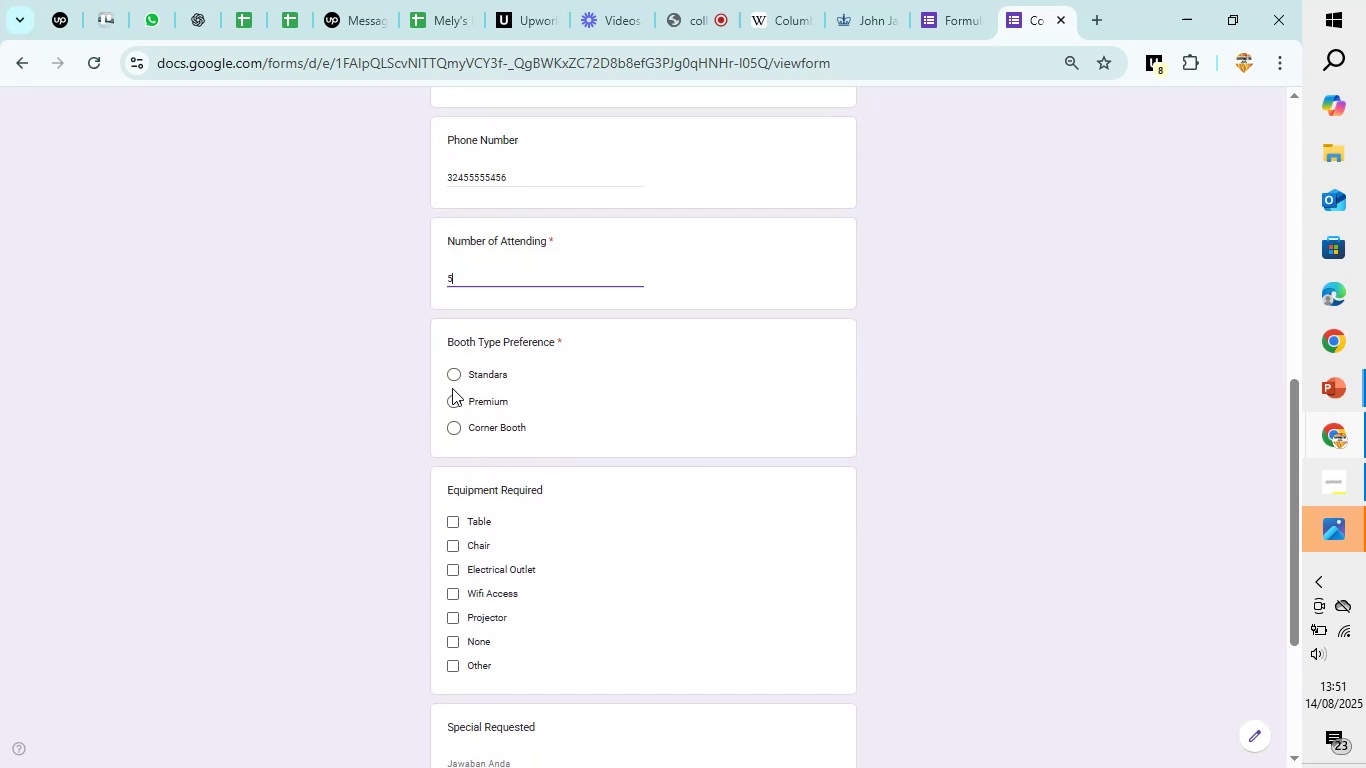 
left_click([455, 373])
 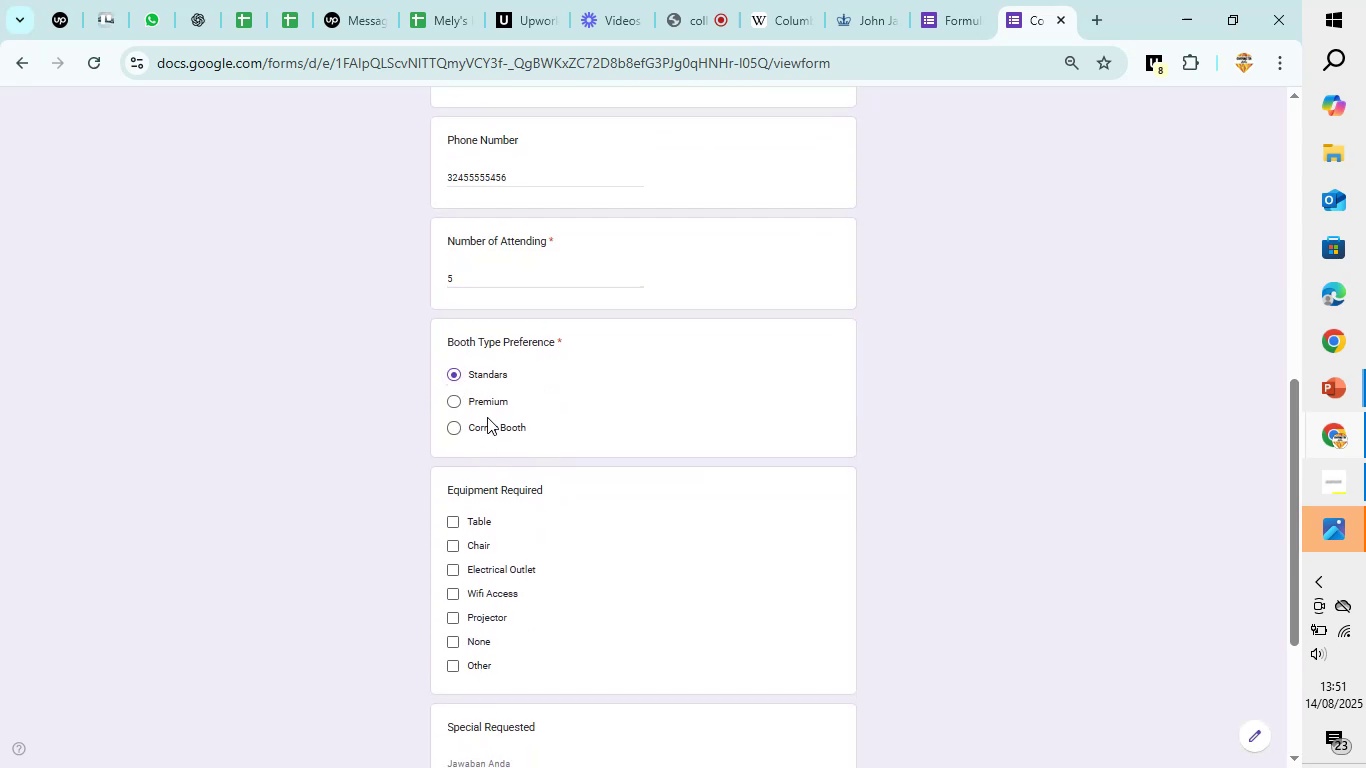 
scroll: coordinate [502, 438], scroll_direction: down, amount: 2.0
 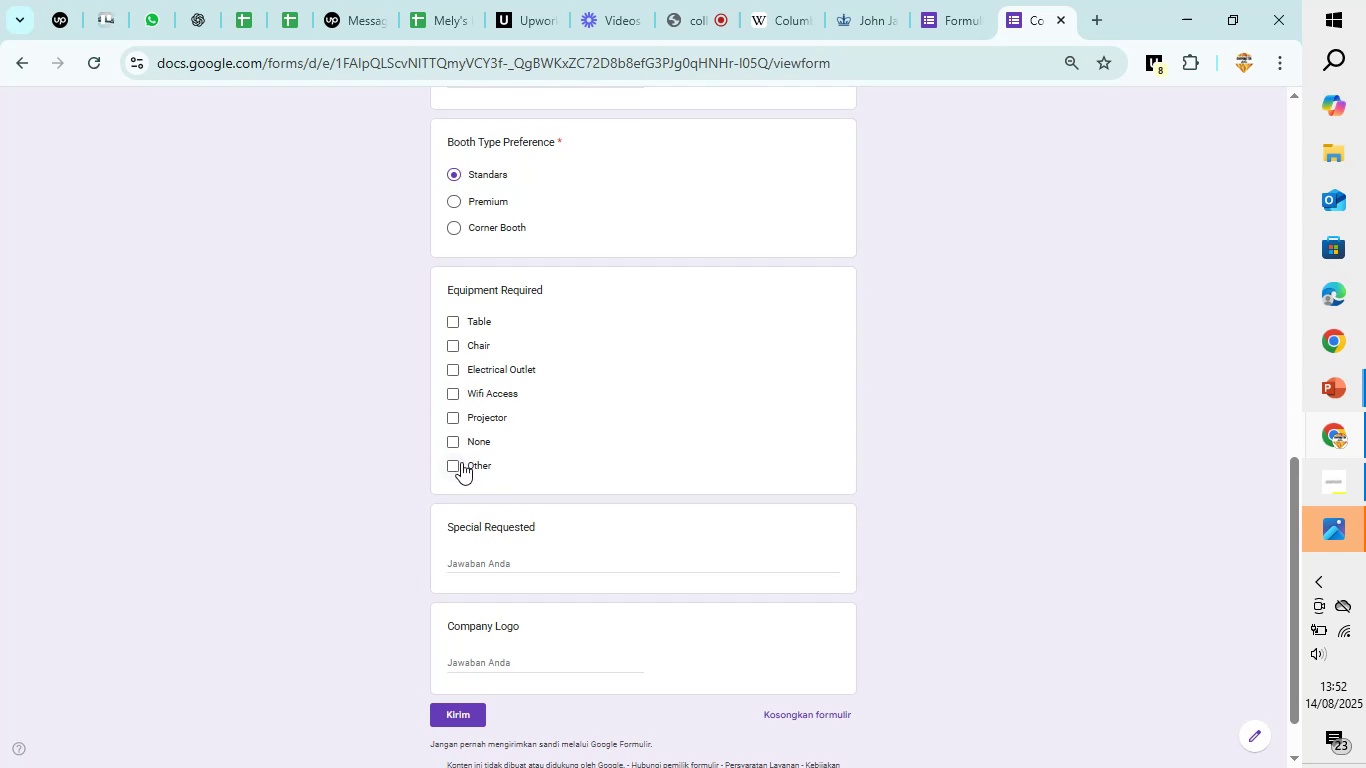 
left_click([465, 418])
 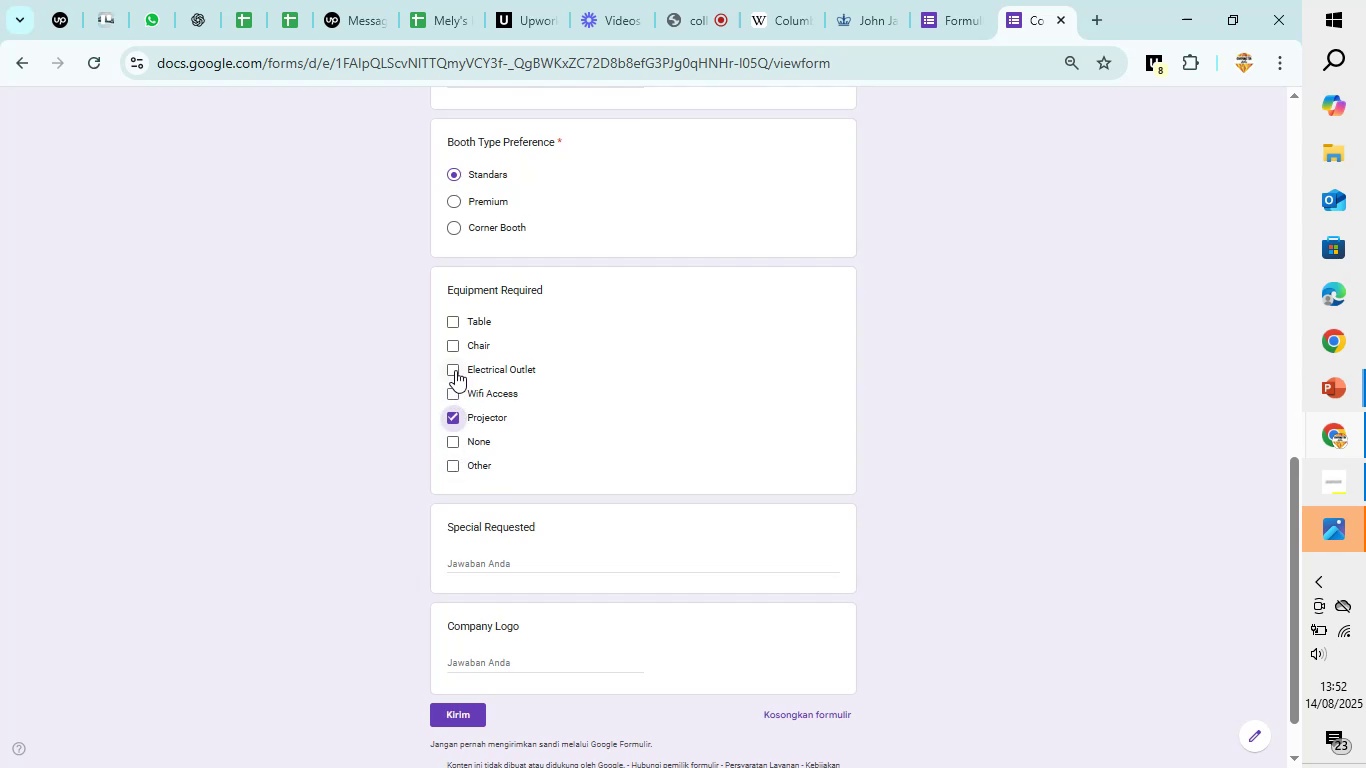 
left_click([455, 369])
 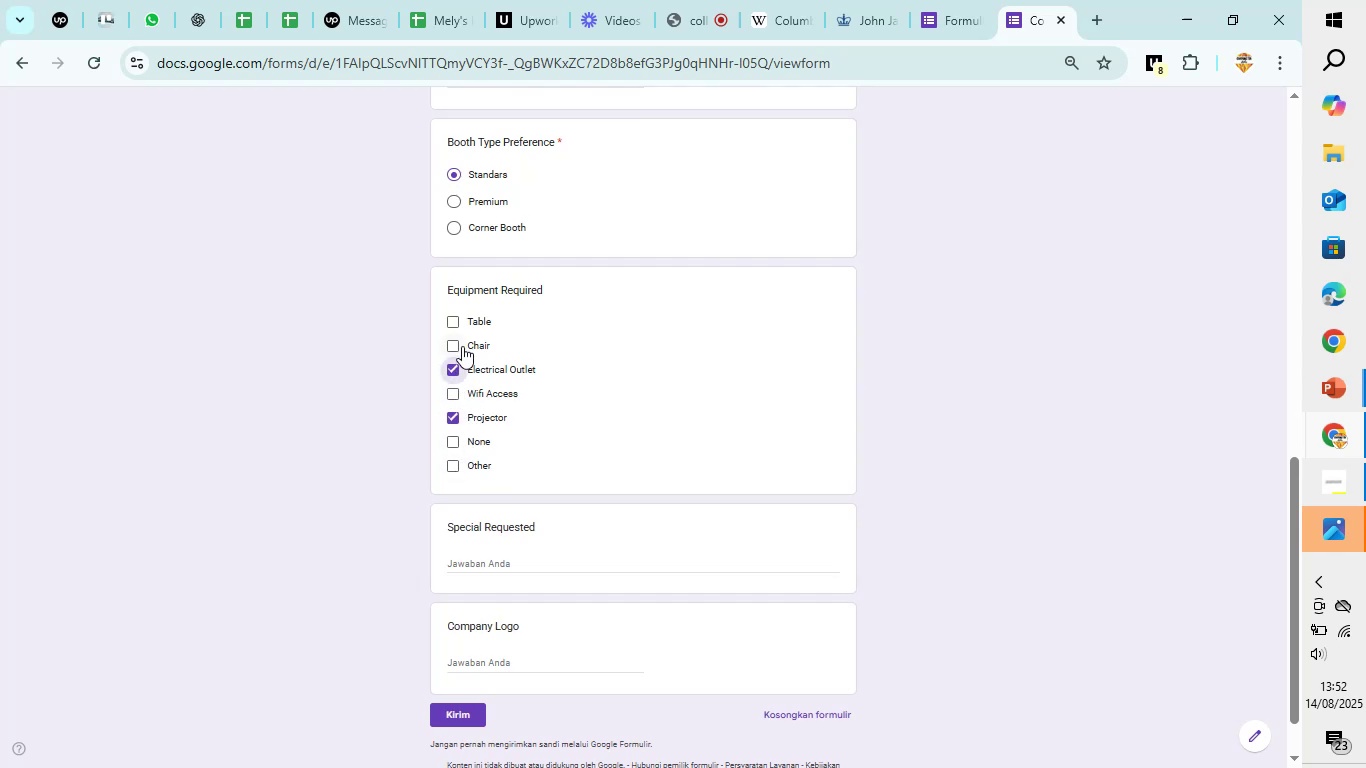 
left_click([462, 344])
 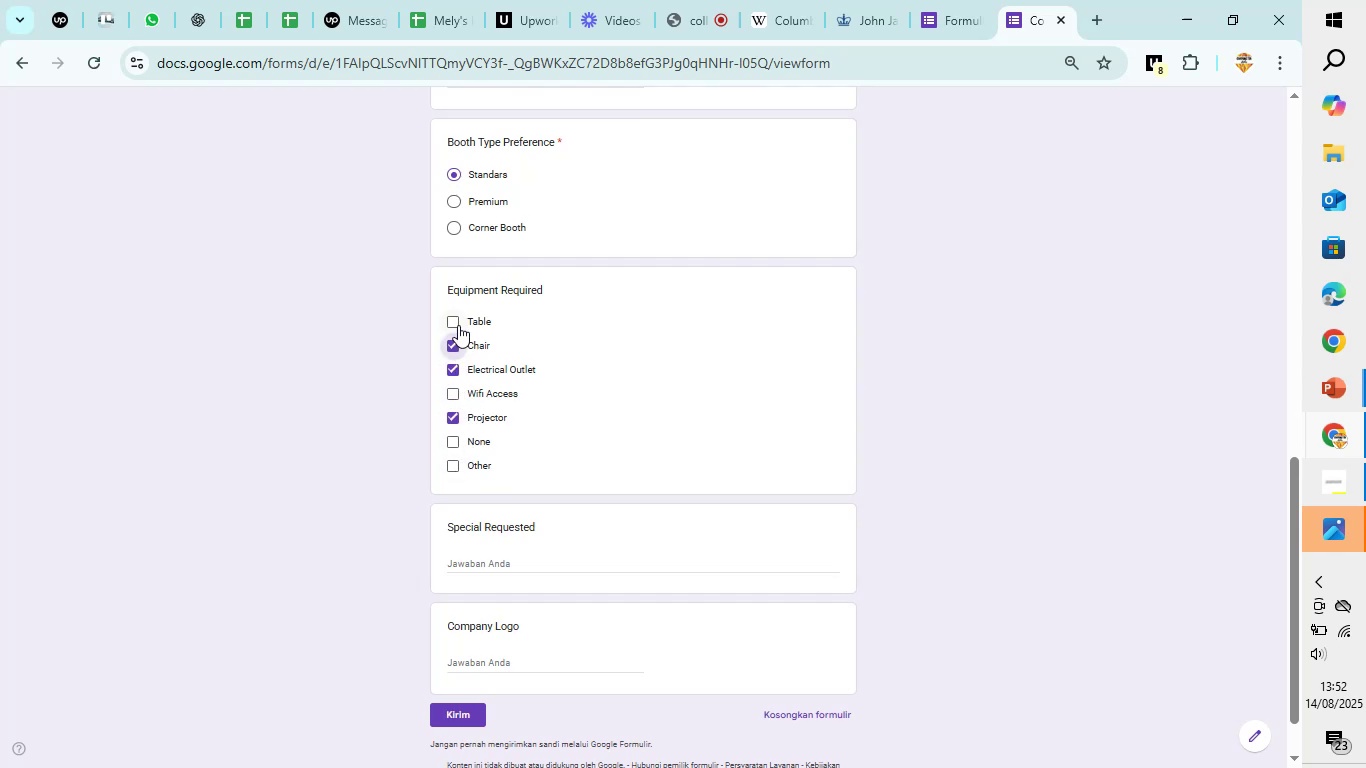 
left_click([458, 325])
 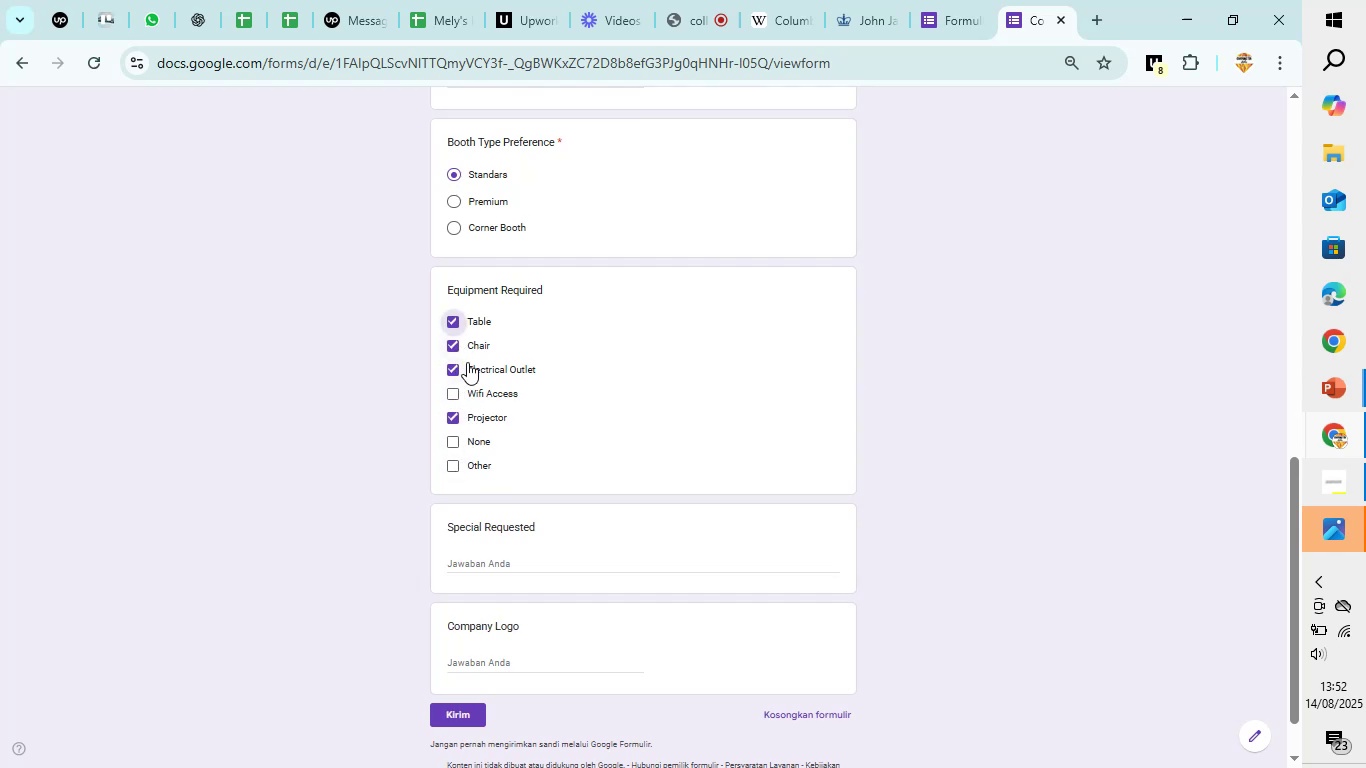 
scroll: coordinate [490, 421], scroll_direction: down, amount: 2.0
 